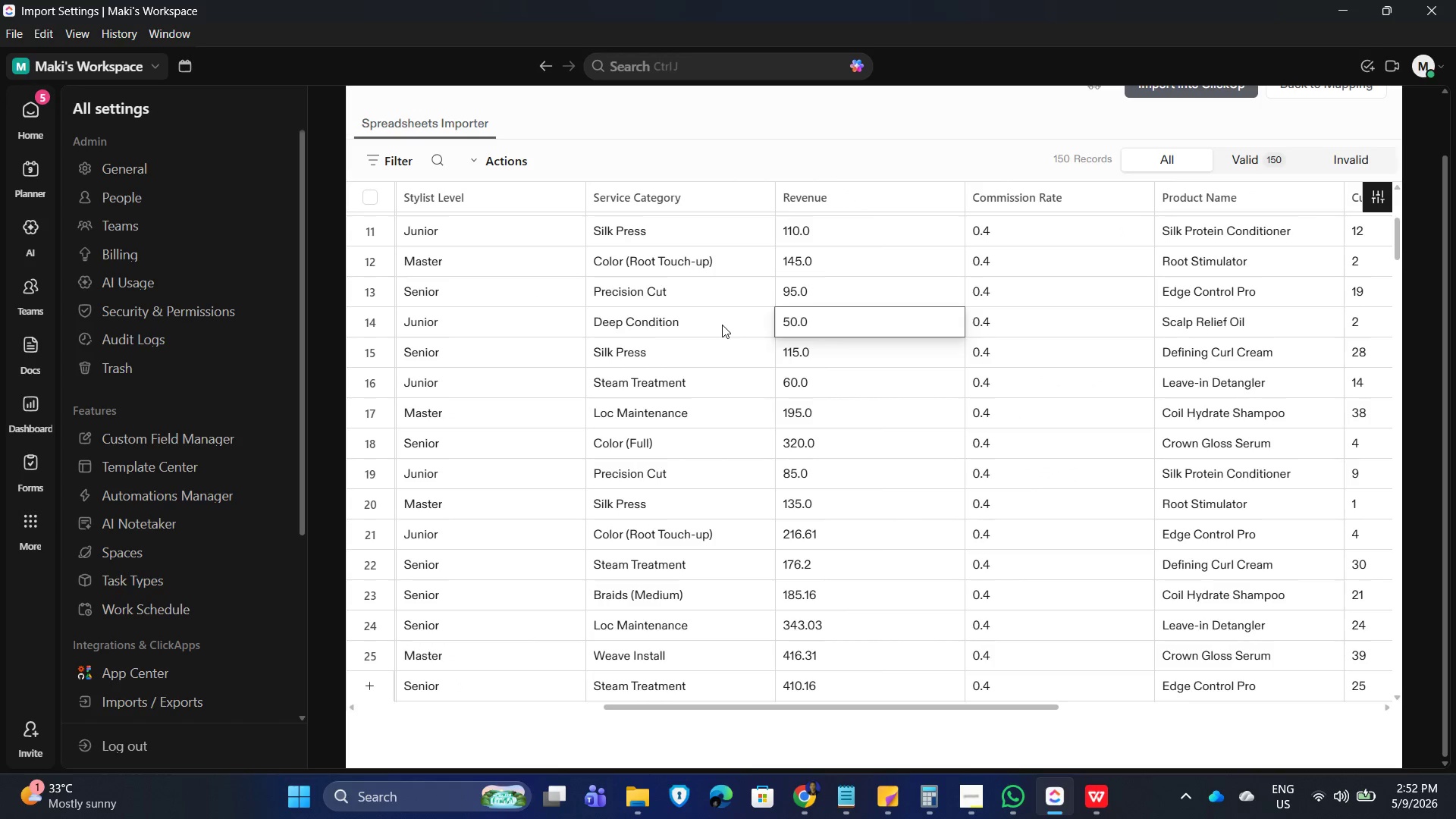 
key(ArrowLeft)
 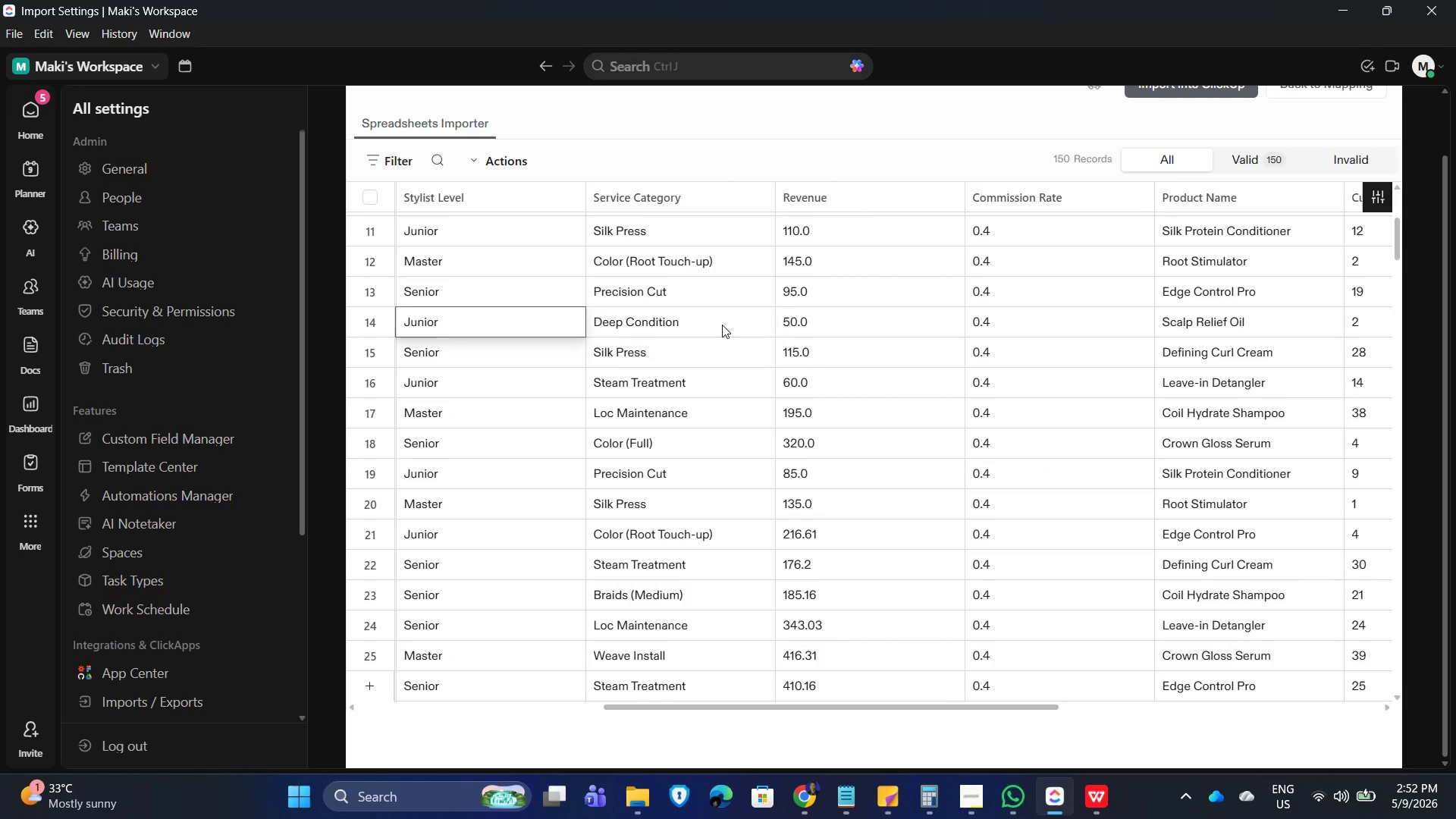 
key(ArrowLeft)
 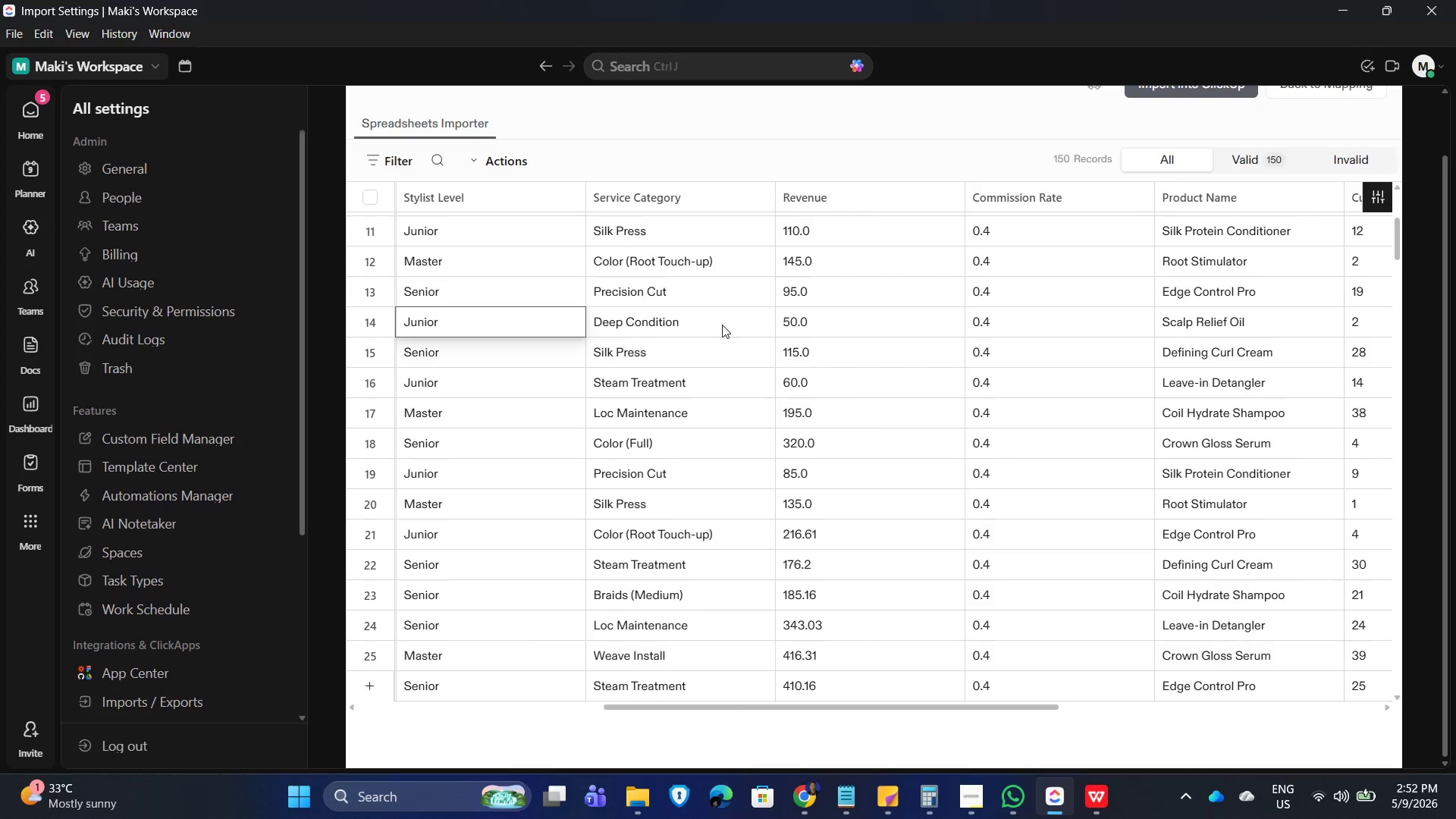 
key(ArrowLeft)
 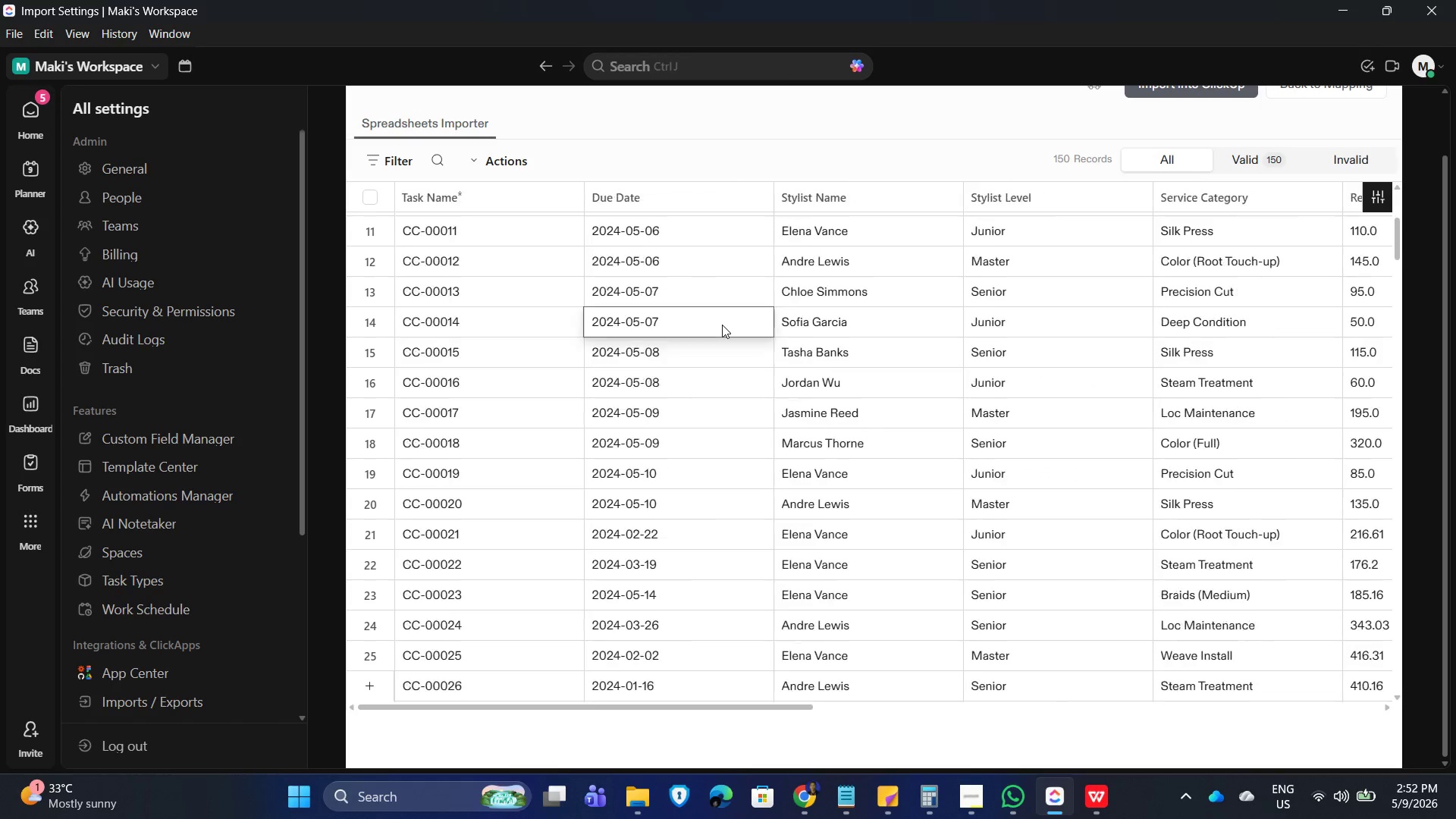 
key(ArrowLeft)
 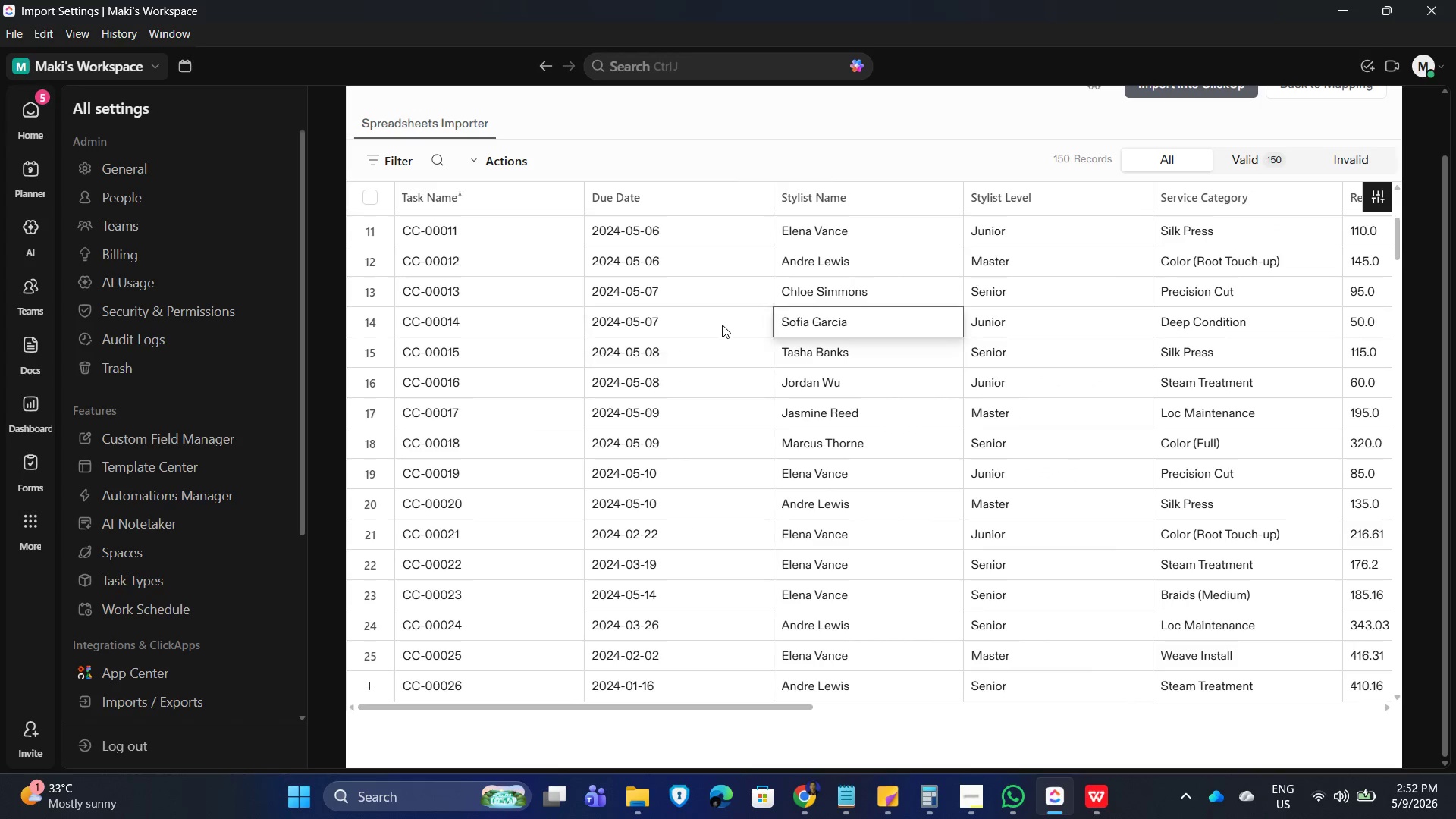 
key(ArrowRight)
 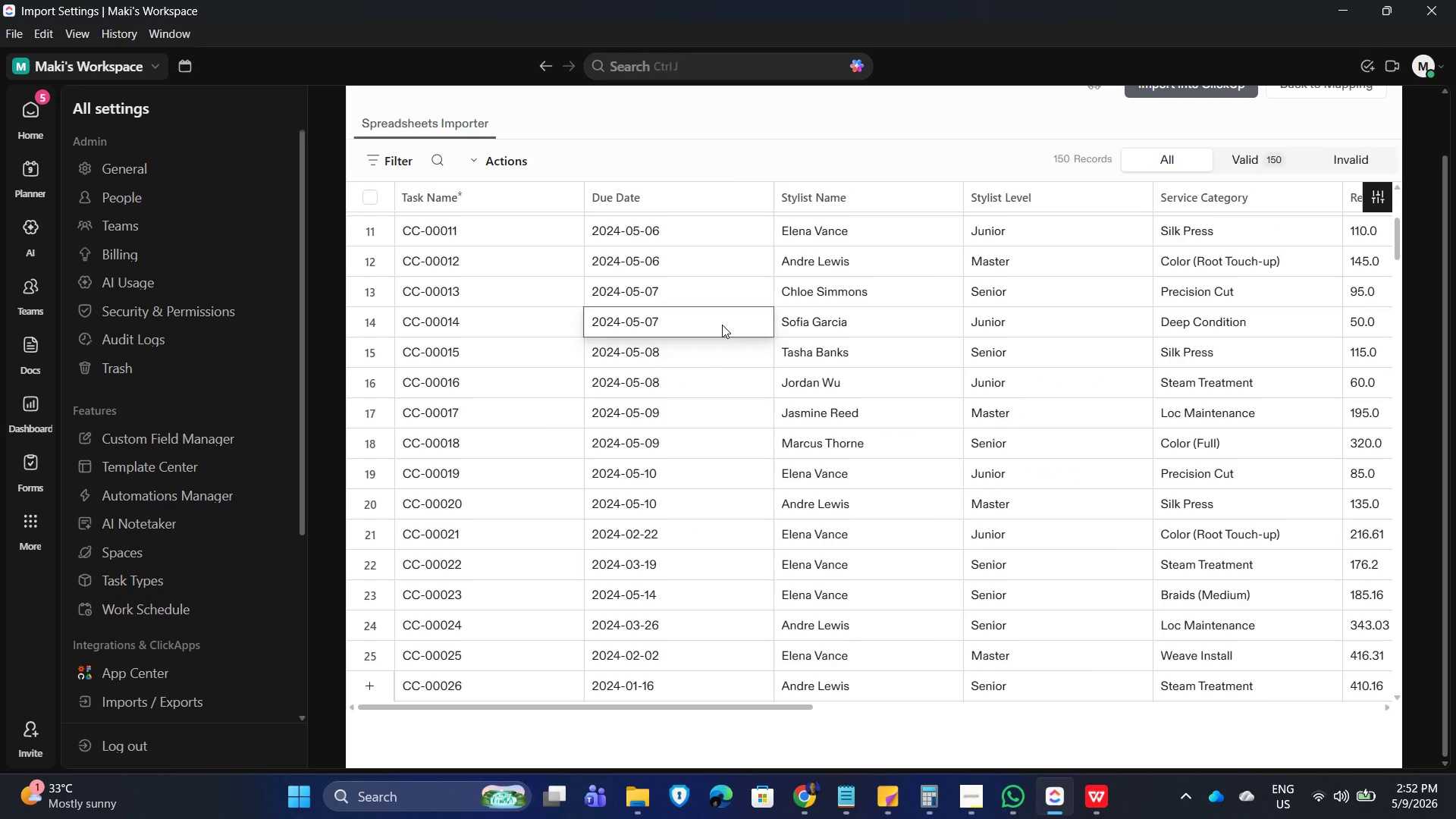 
key(ArrowLeft)
 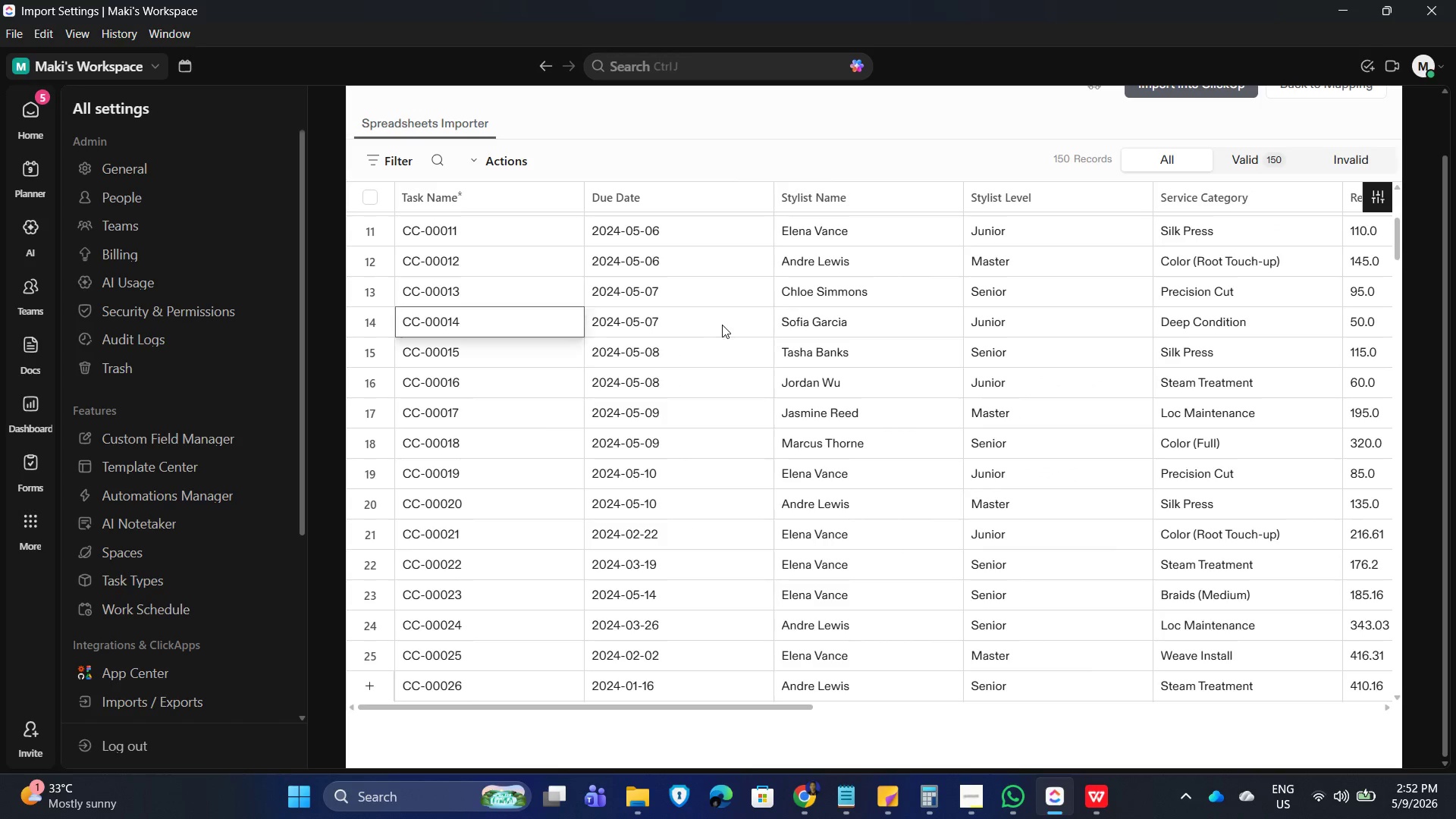 
key(ArrowLeft)
 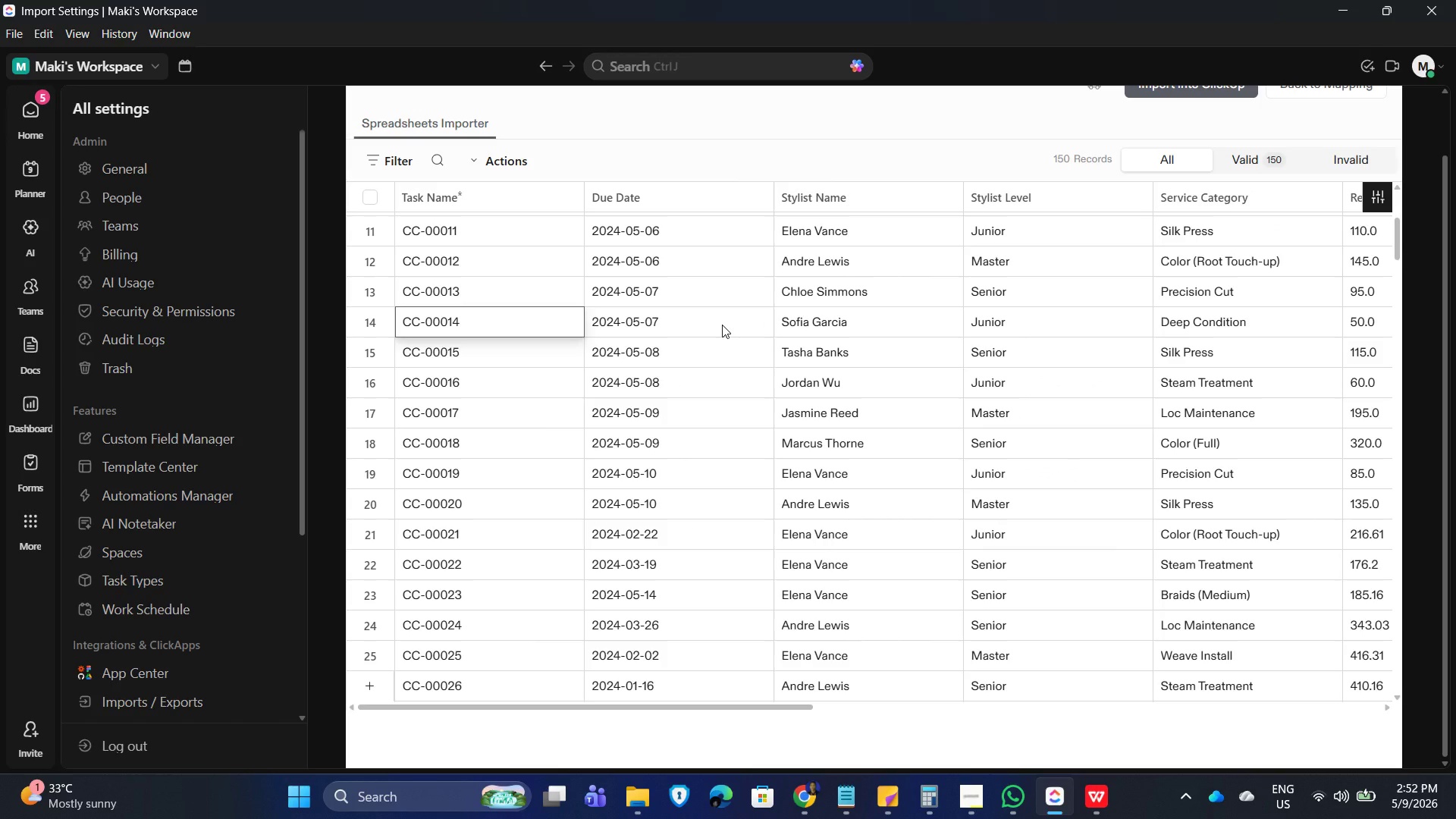 
key(ArrowLeft)
 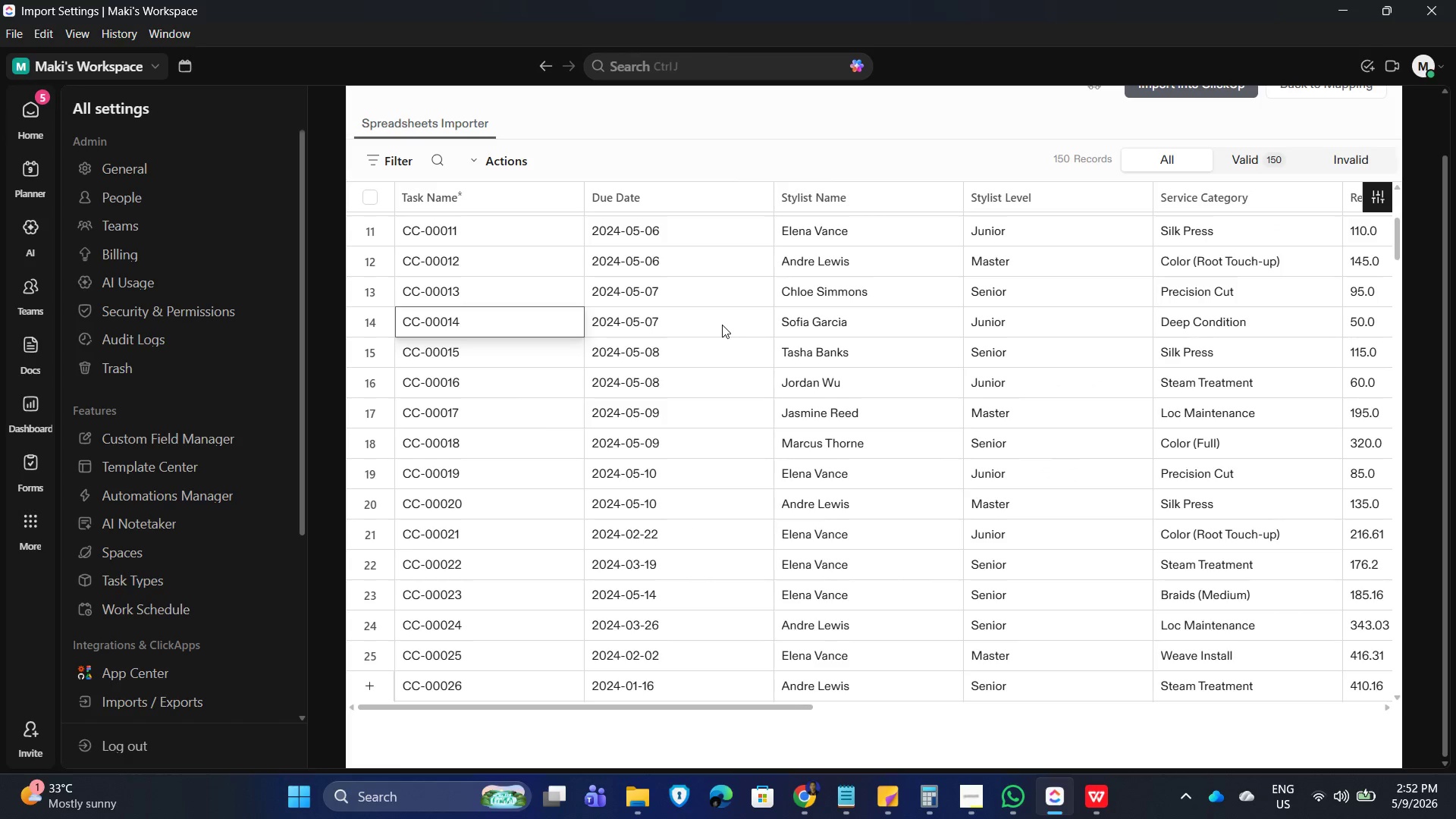 
key(ArrowRight)
 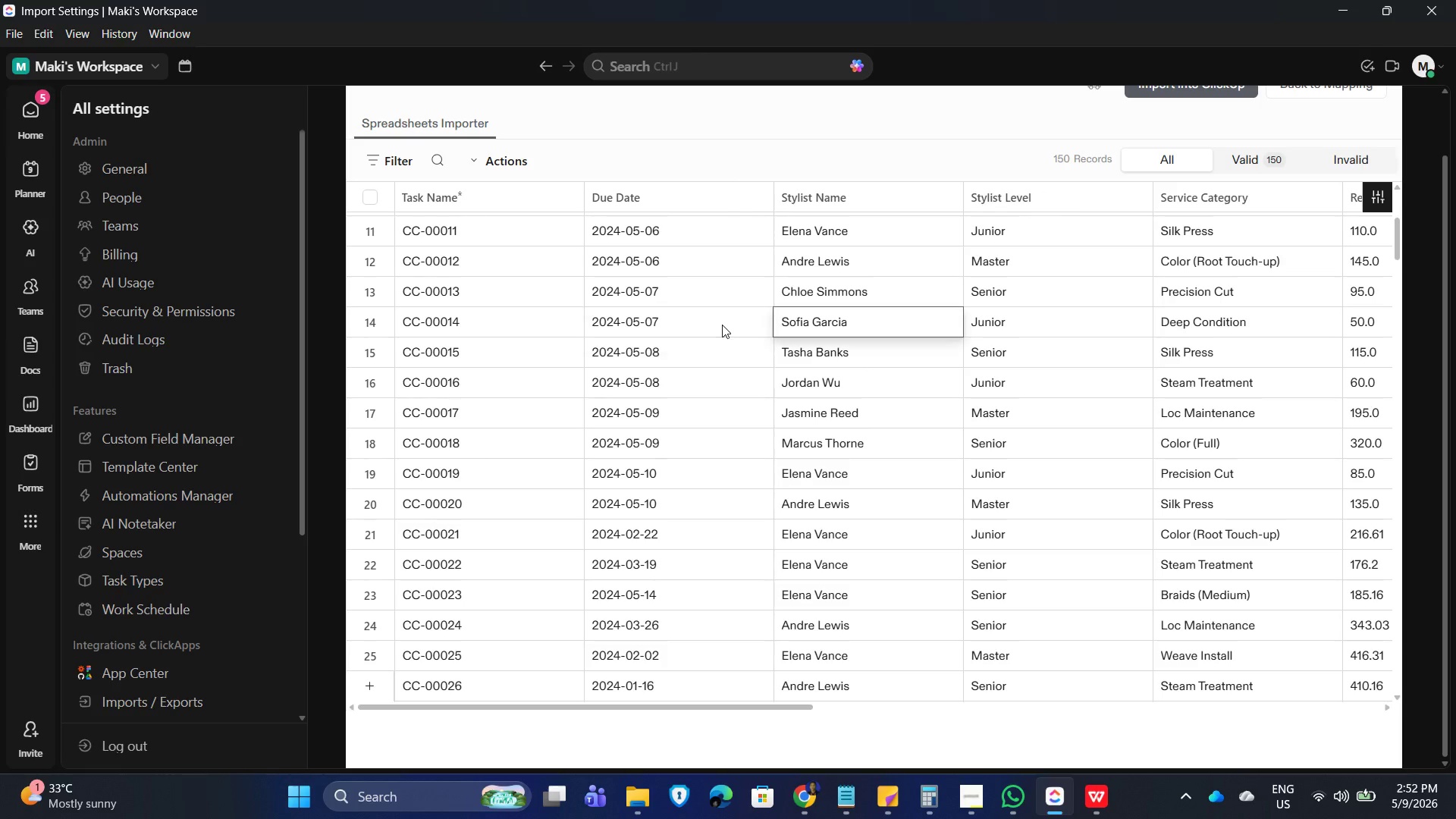 
key(ArrowRight)
 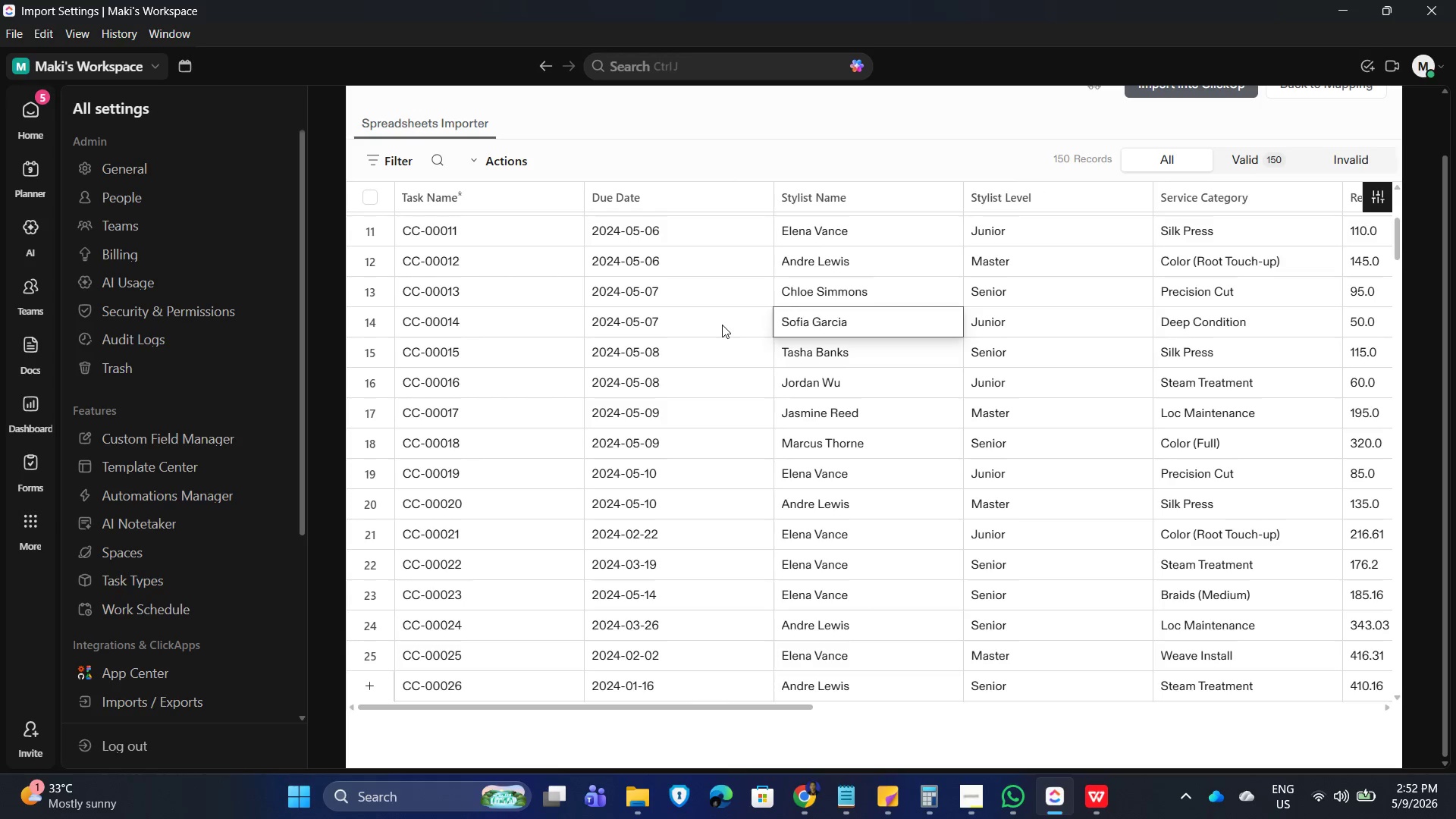 
key(ArrowRight)
 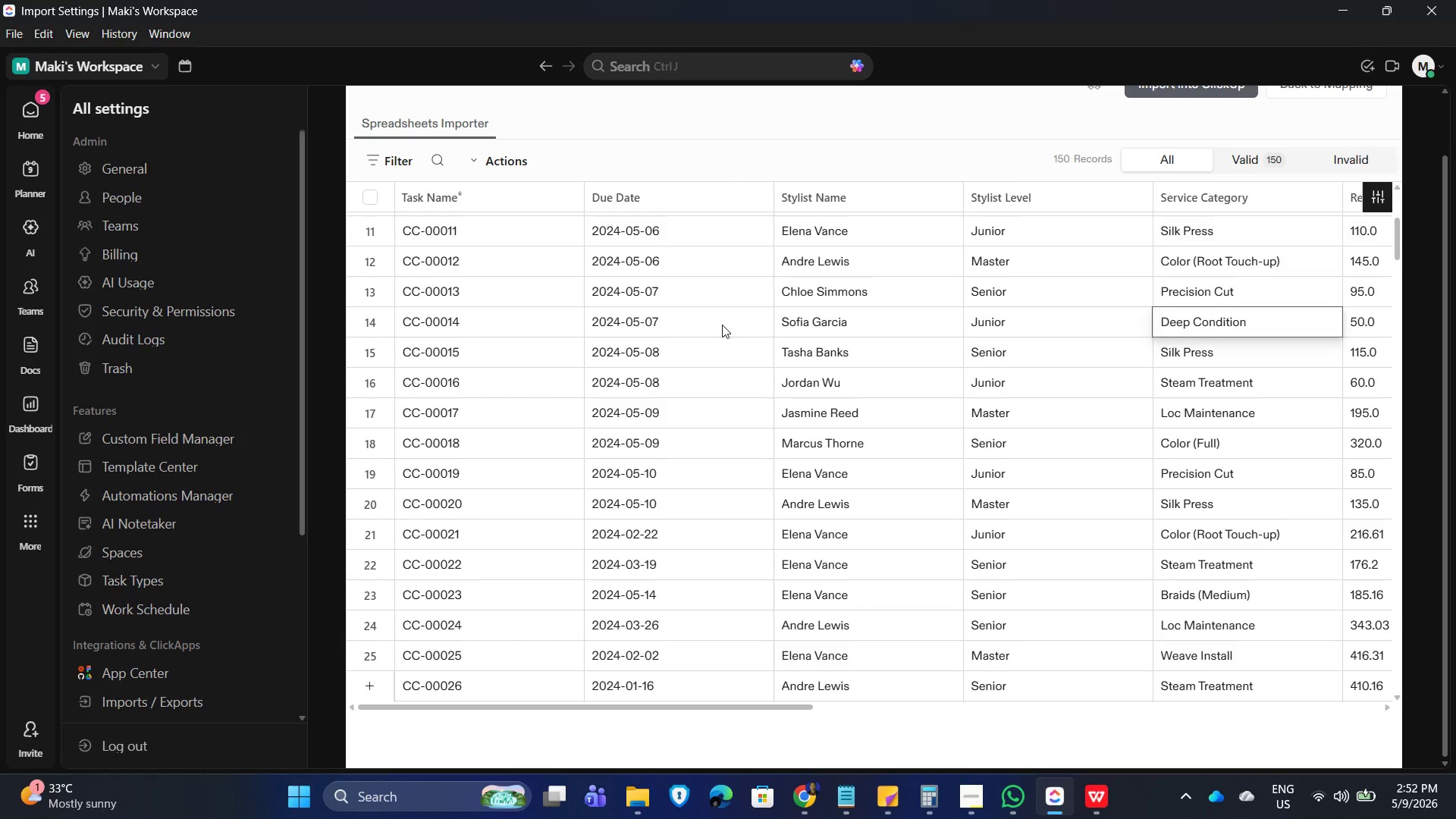 
key(ArrowRight)
 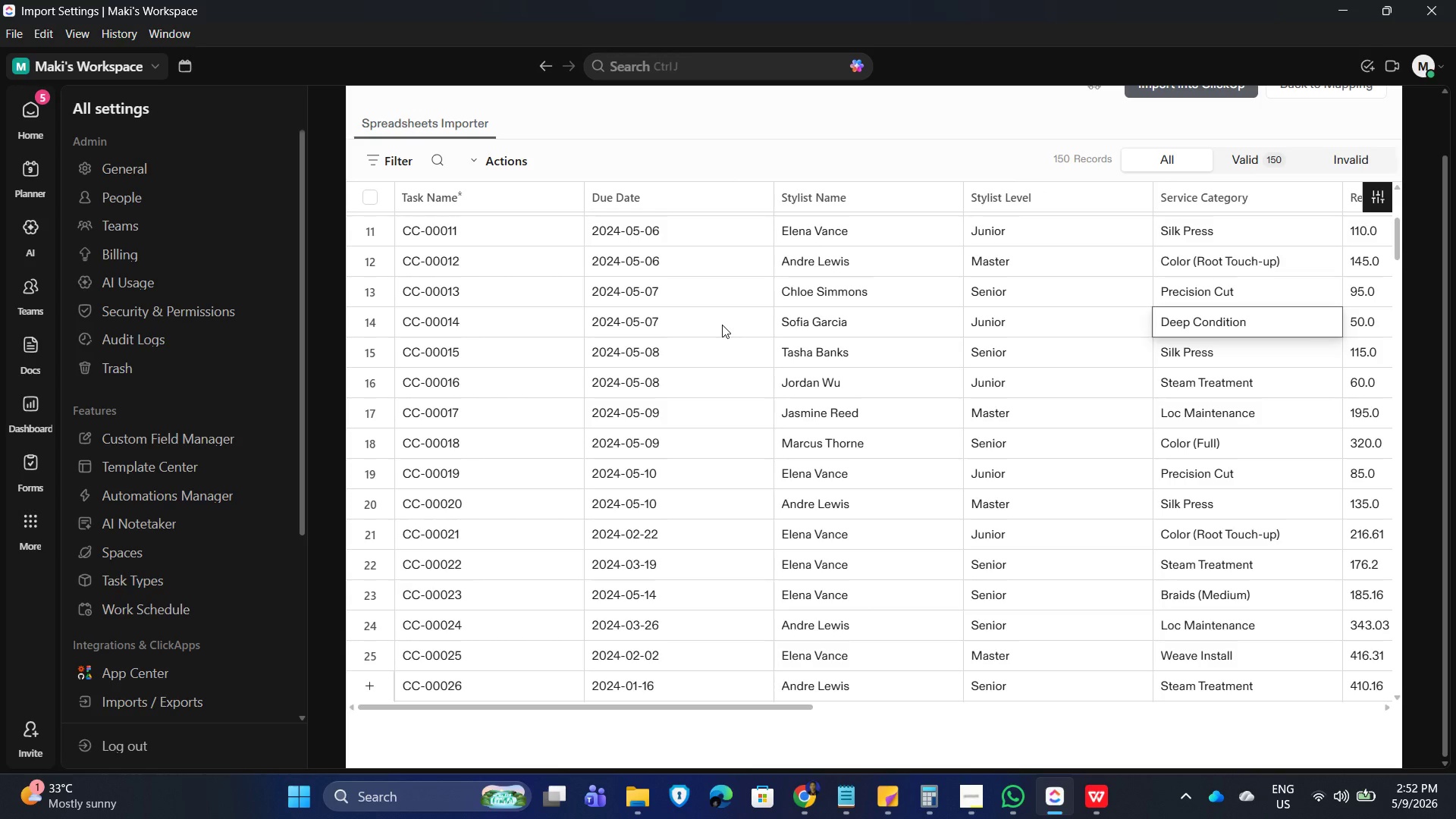 
key(ArrowRight)
 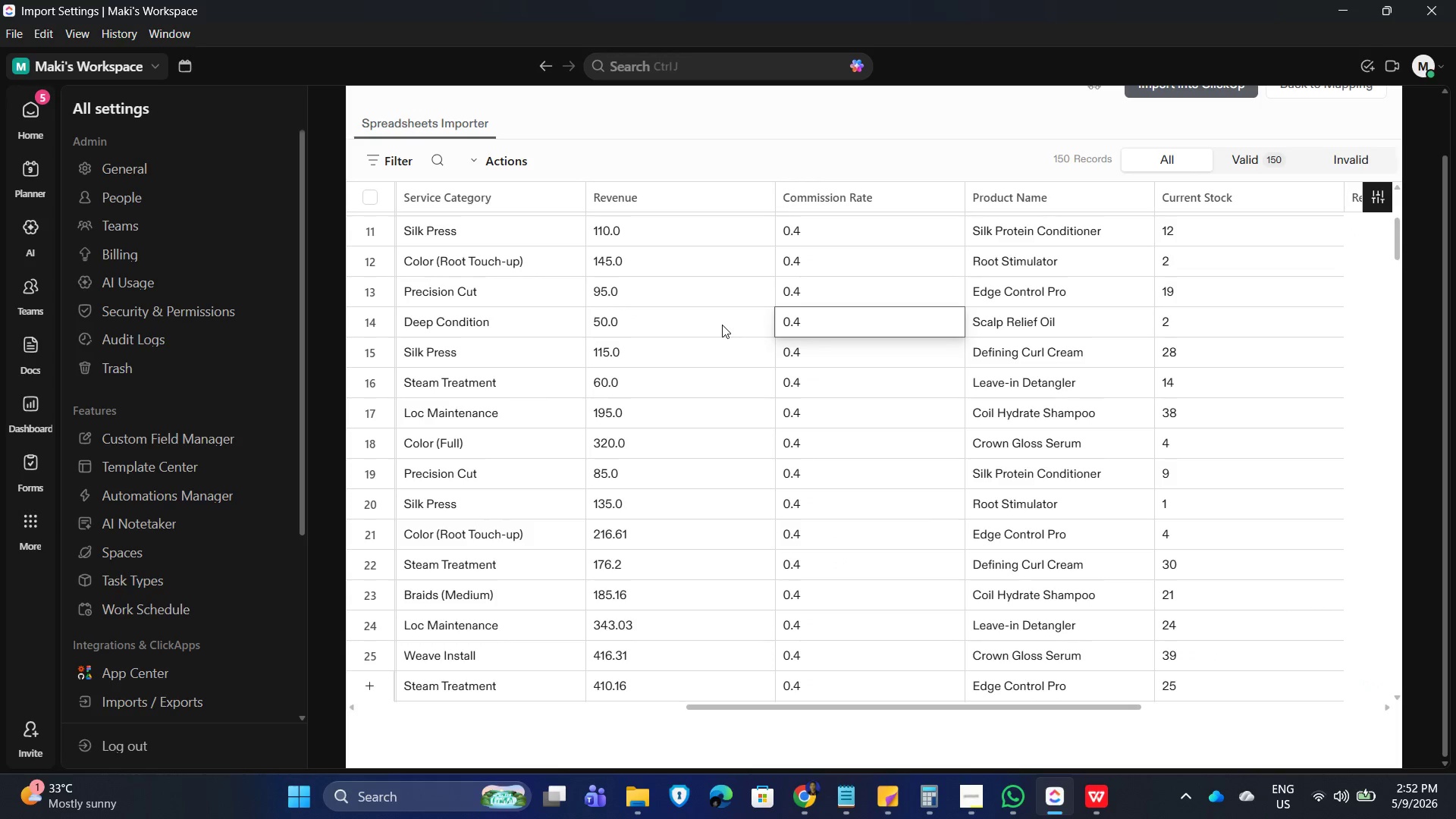 
key(ArrowRight)
 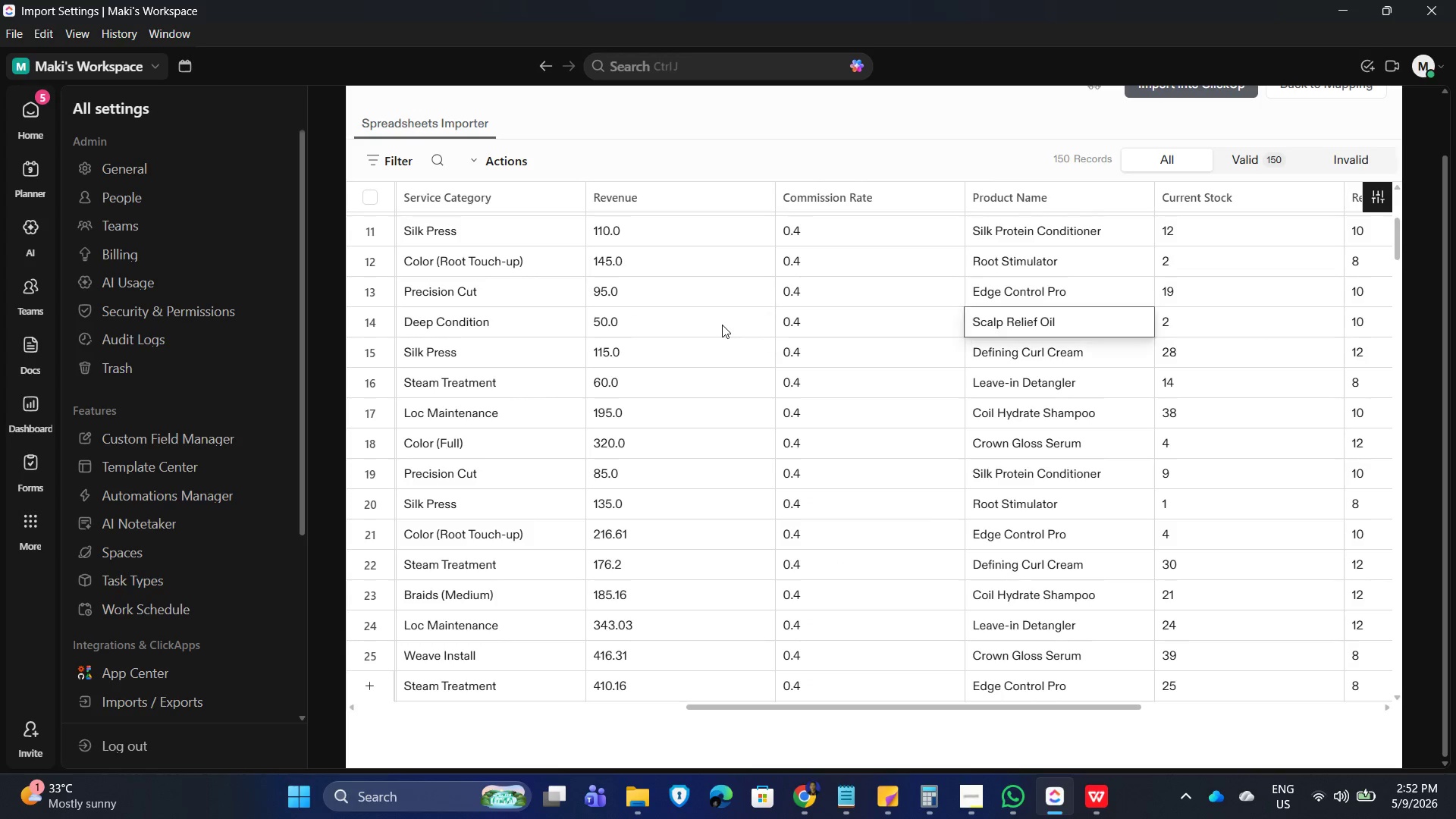 
key(ArrowRight)
 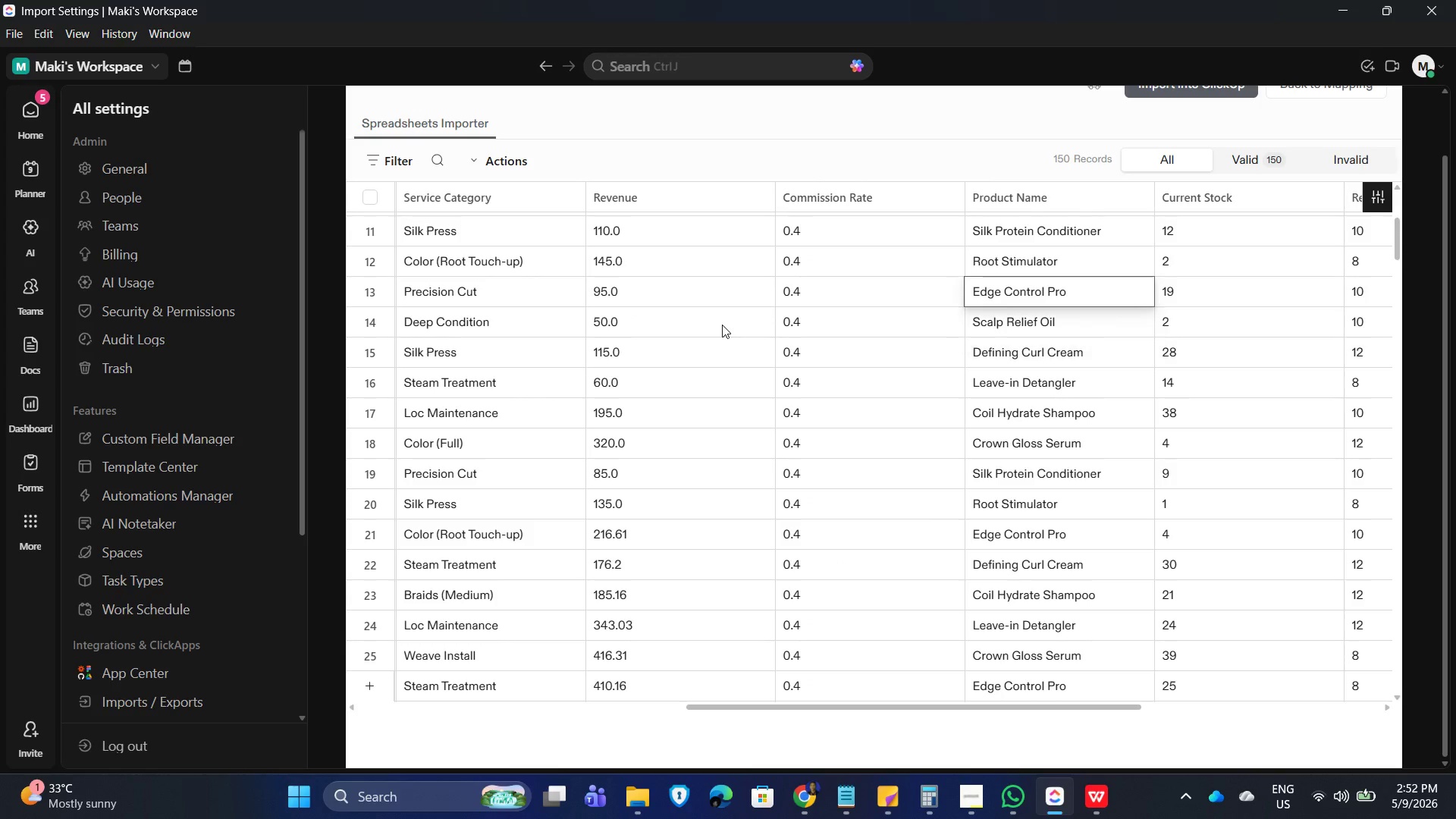 
key(ArrowUp)
 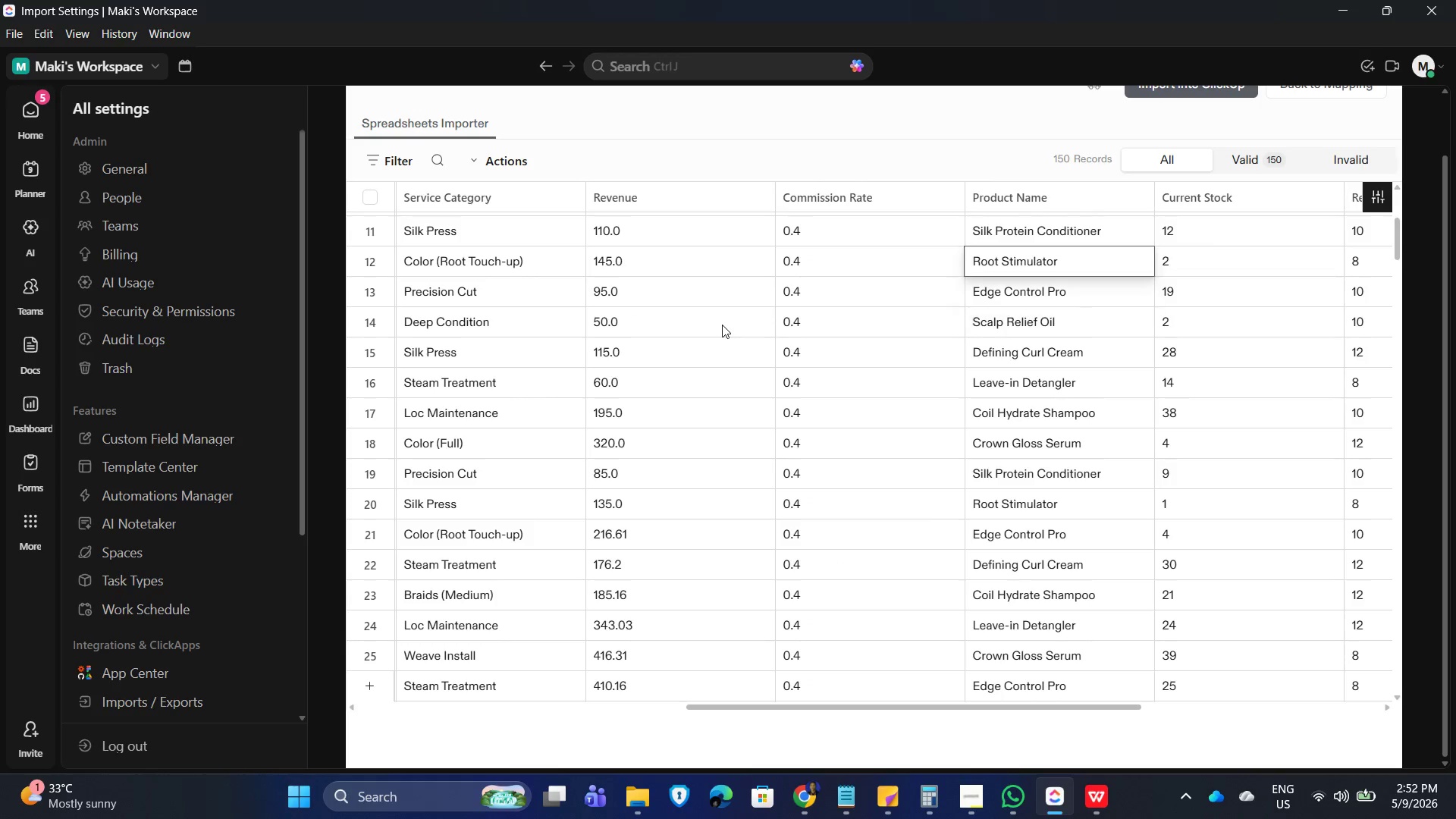 
key(ArrowUp)
 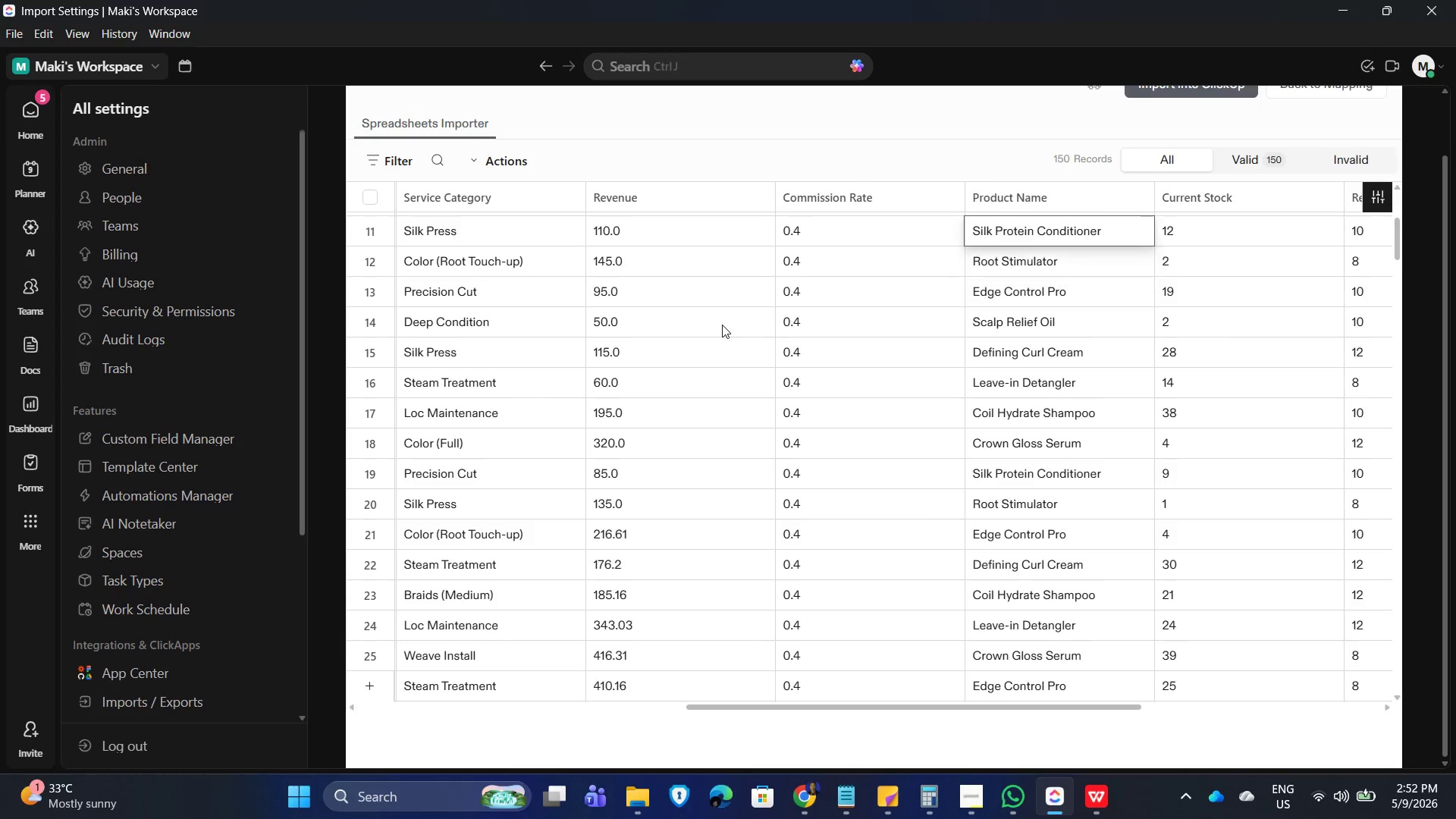 
key(ArrowUp)
 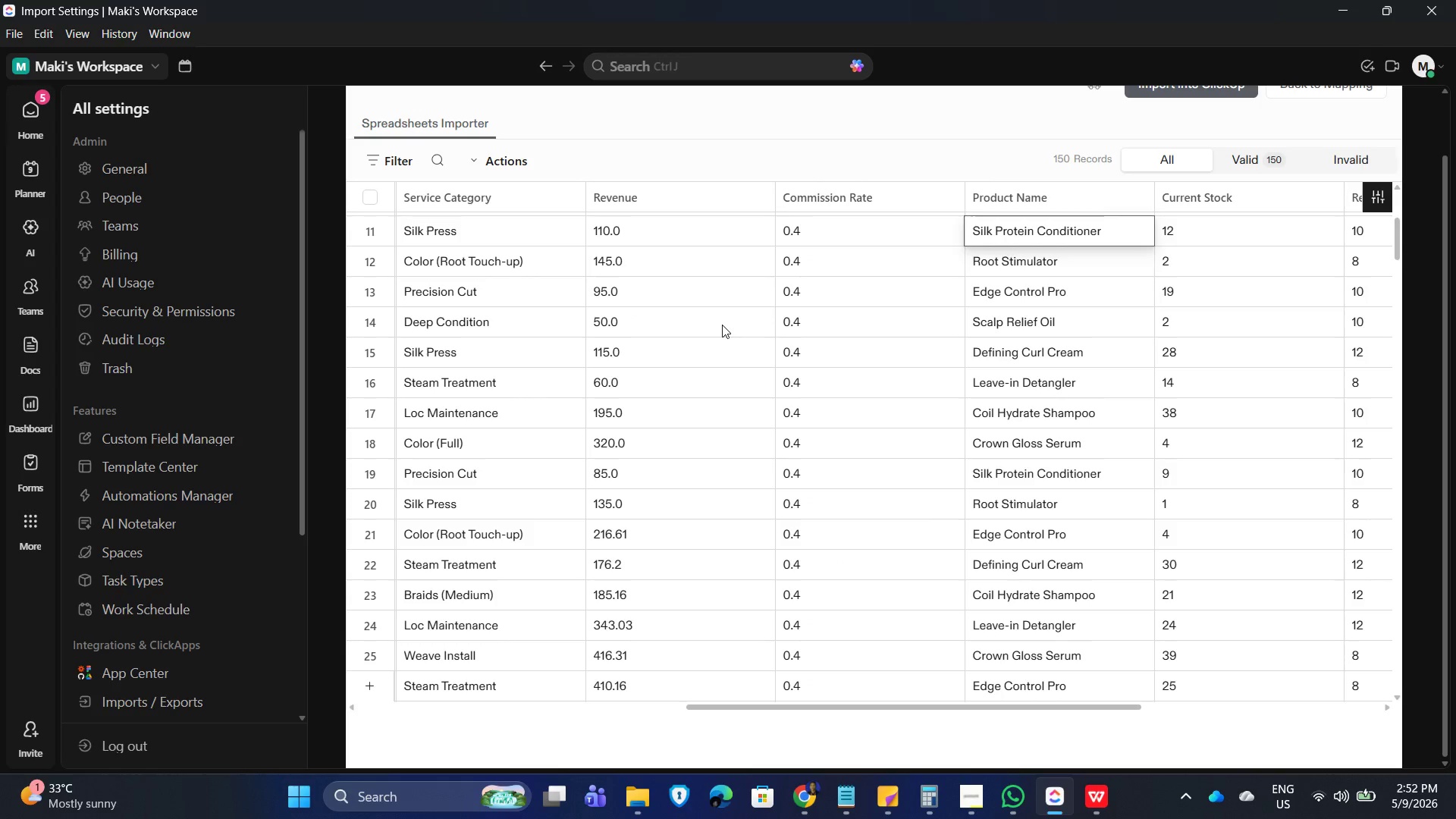 
key(ArrowUp)
 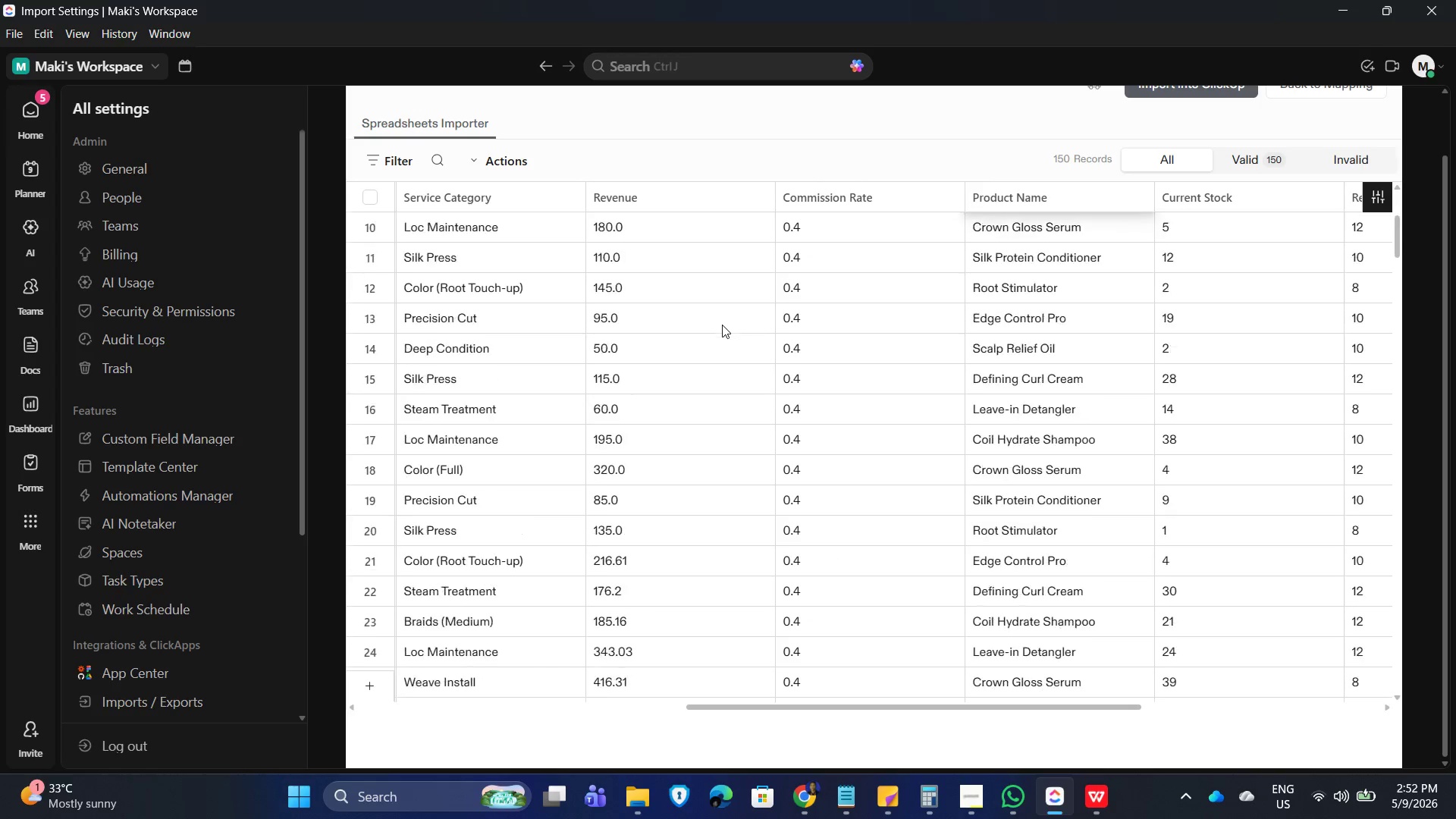 
key(ArrowUp)
 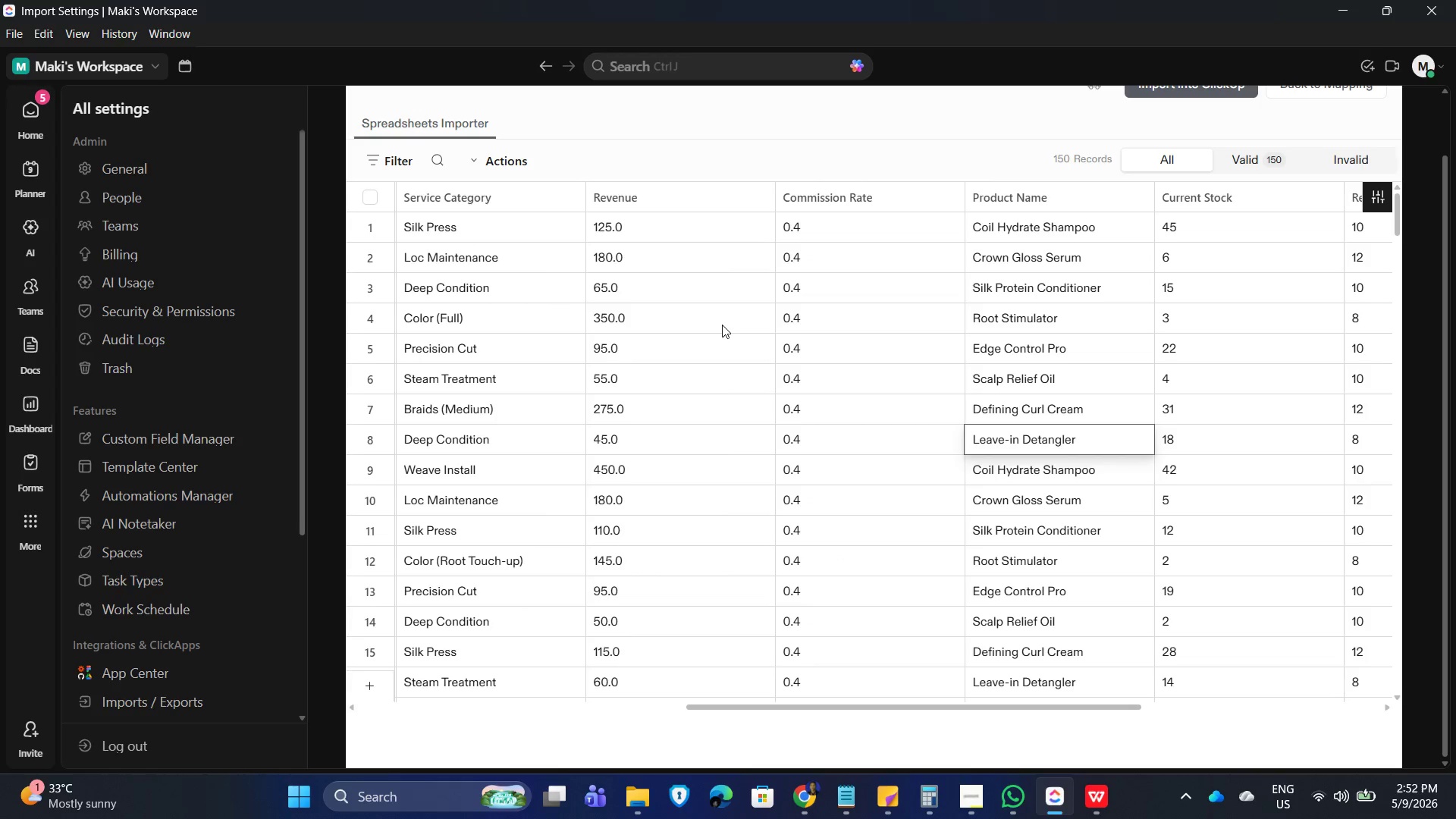 
key(ArrowUp)
 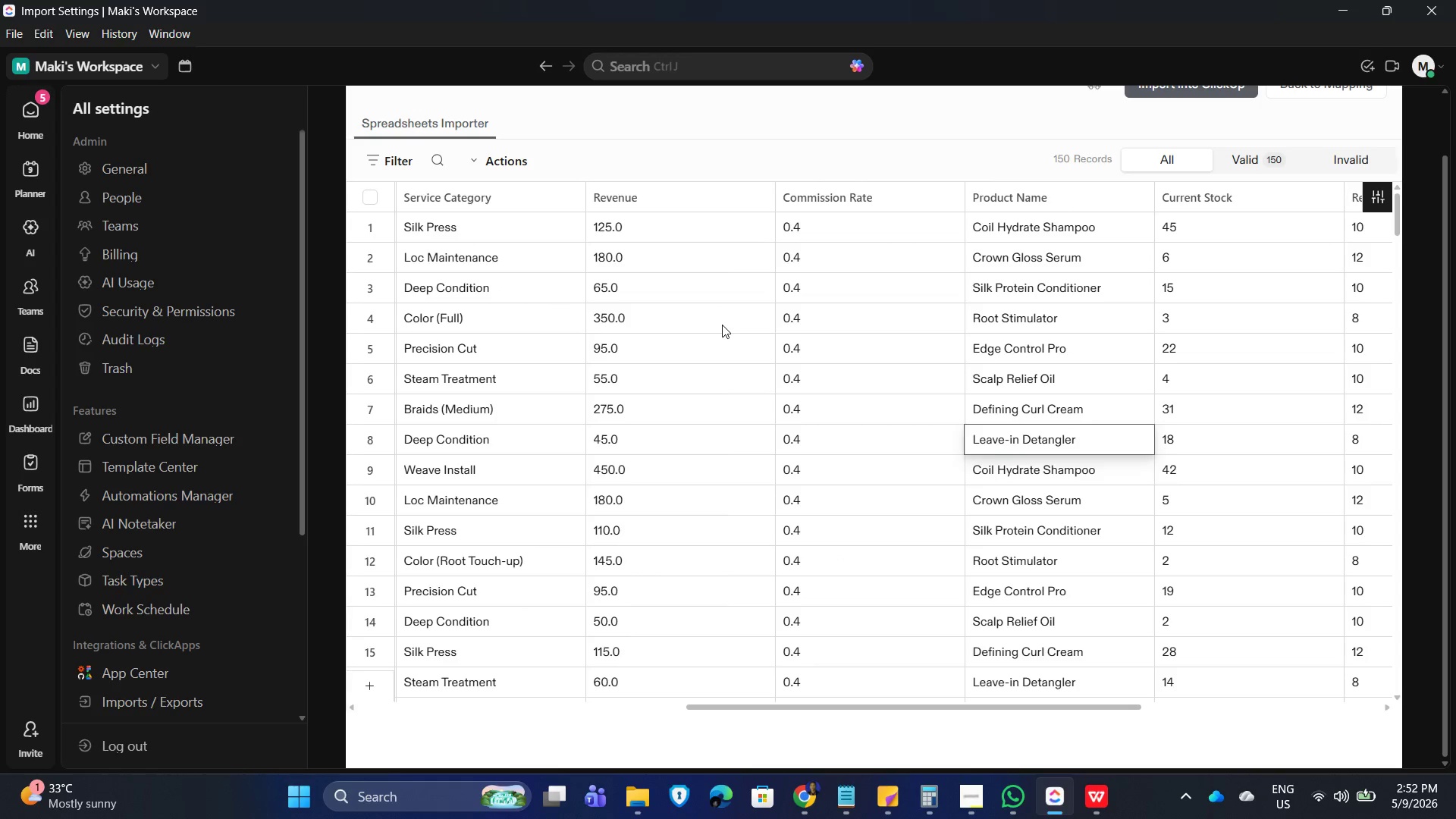 
key(ArrowUp)
 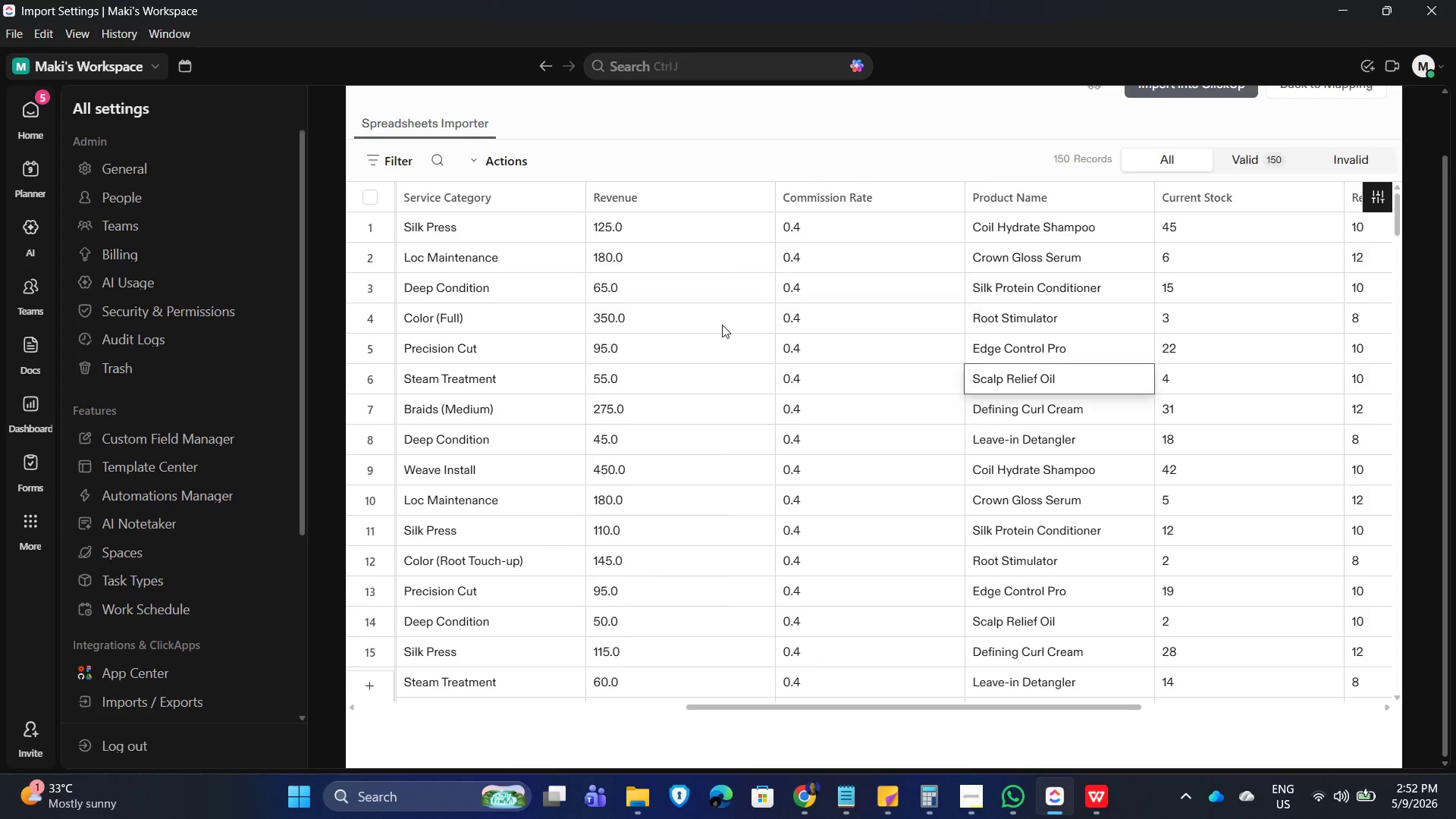 
key(ArrowUp)
 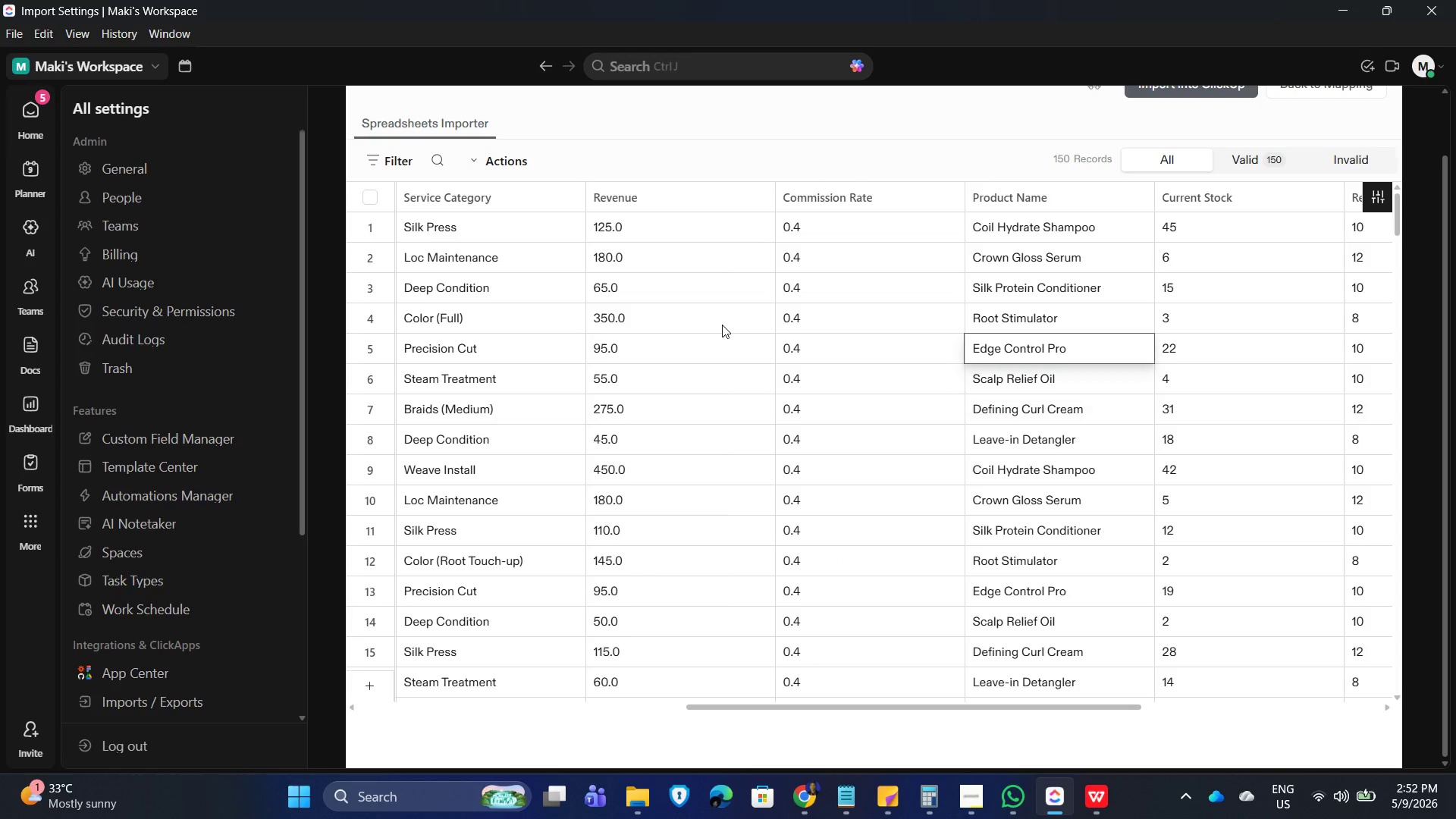 
key(ArrowUp)
 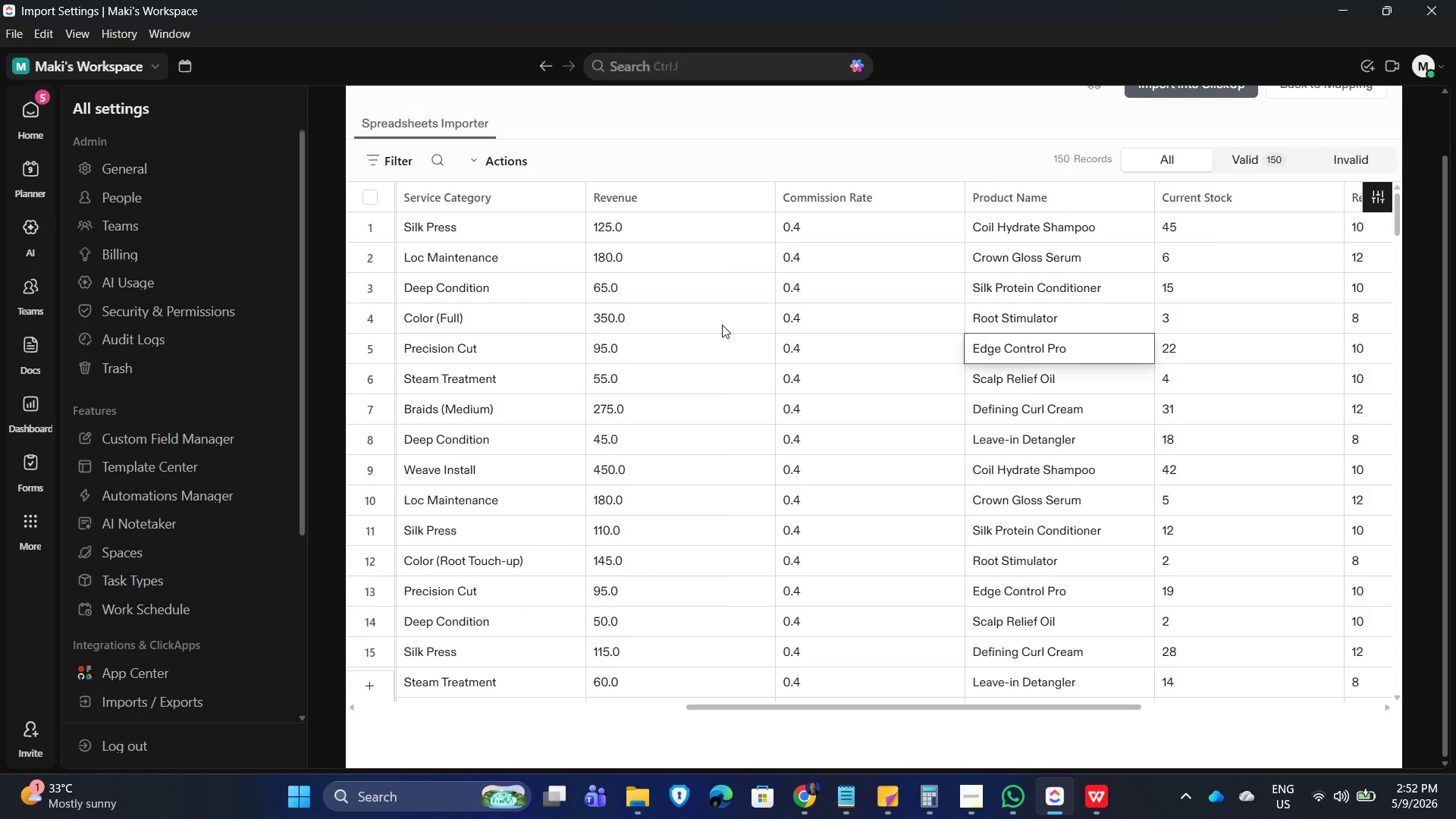 
key(ArrowUp)
 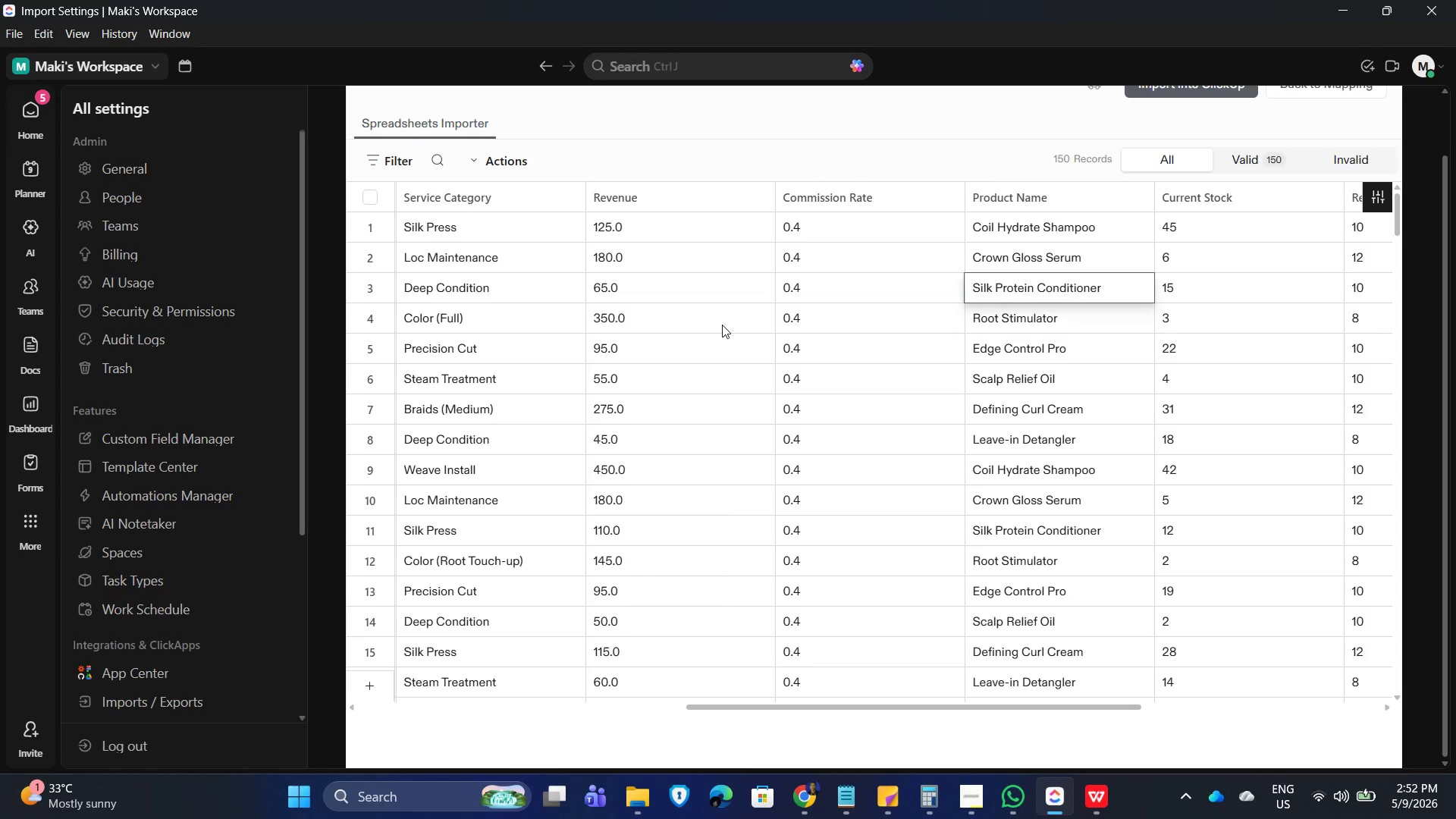 
key(ArrowUp)
 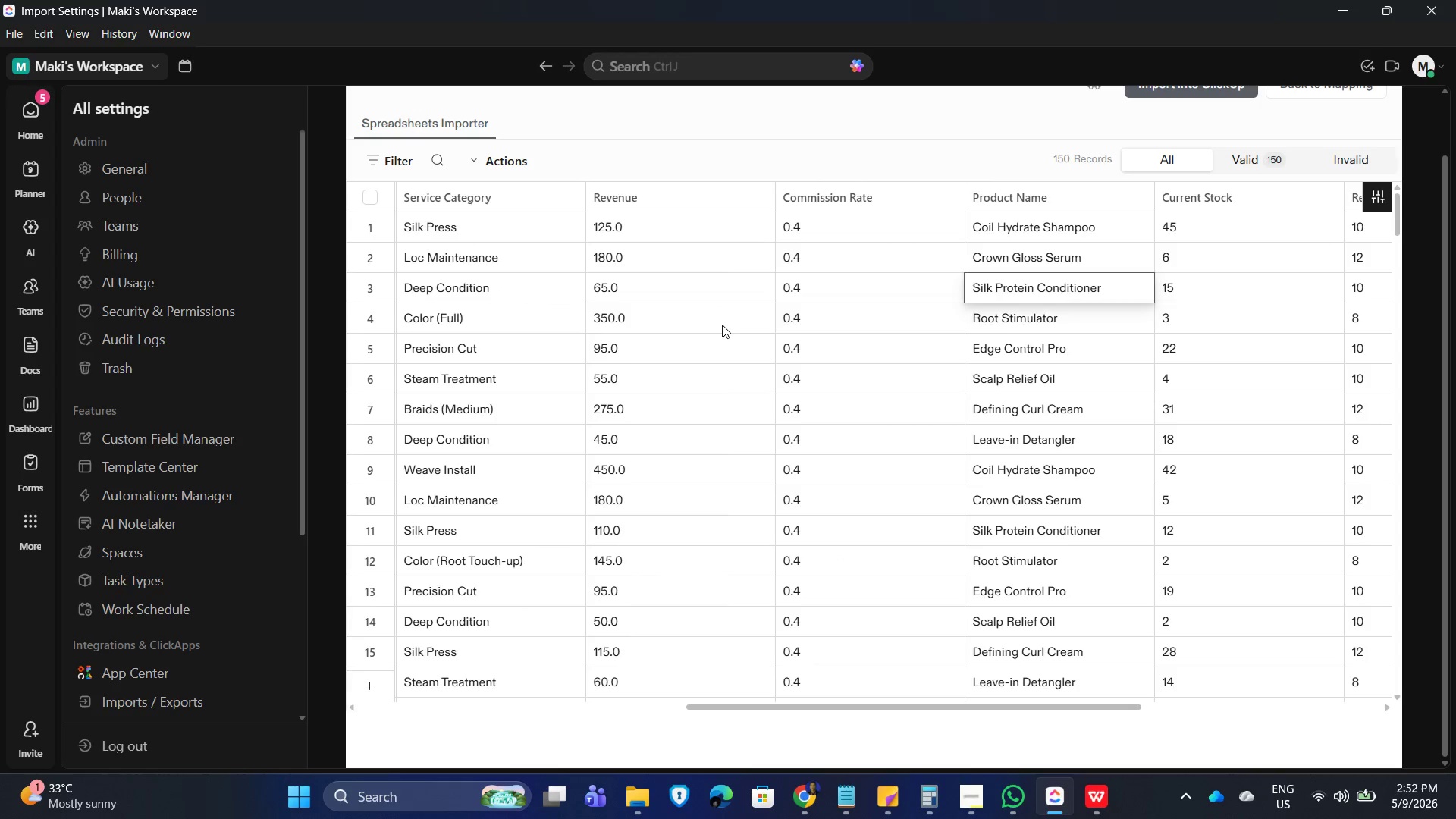 
key(ArrowUp)
 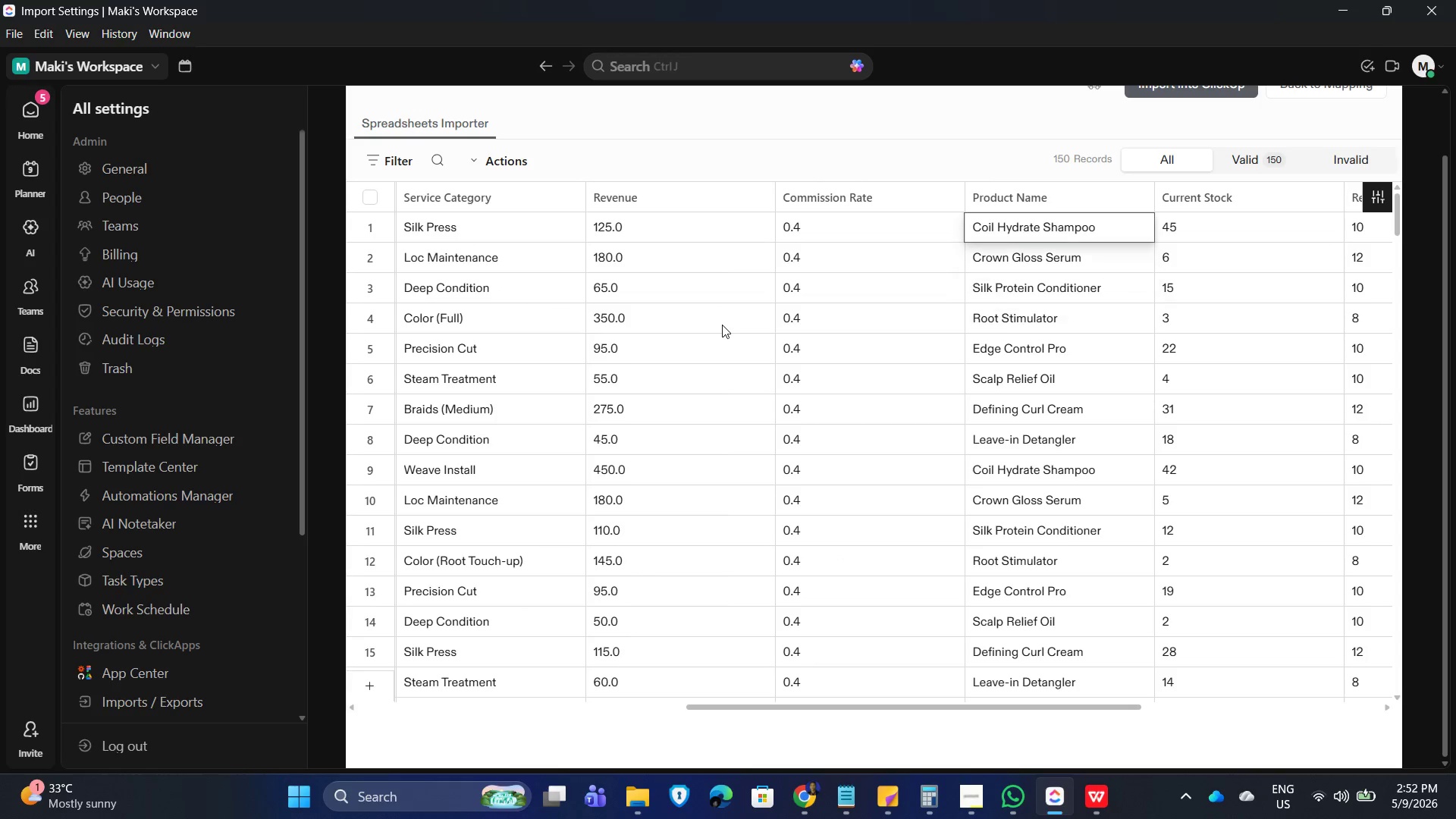 
key(ArrowUp)
 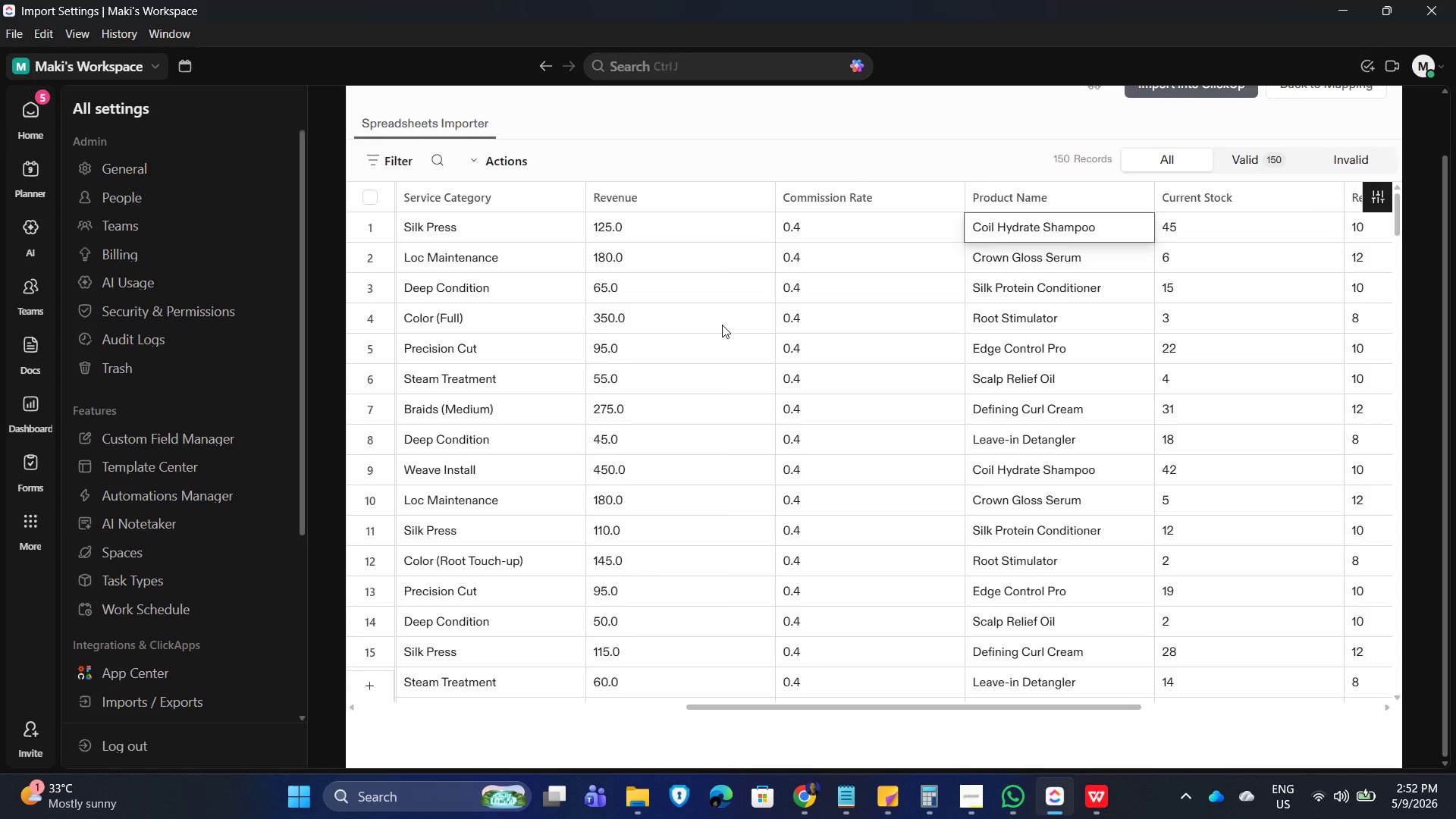 
key(ArrowUp)
 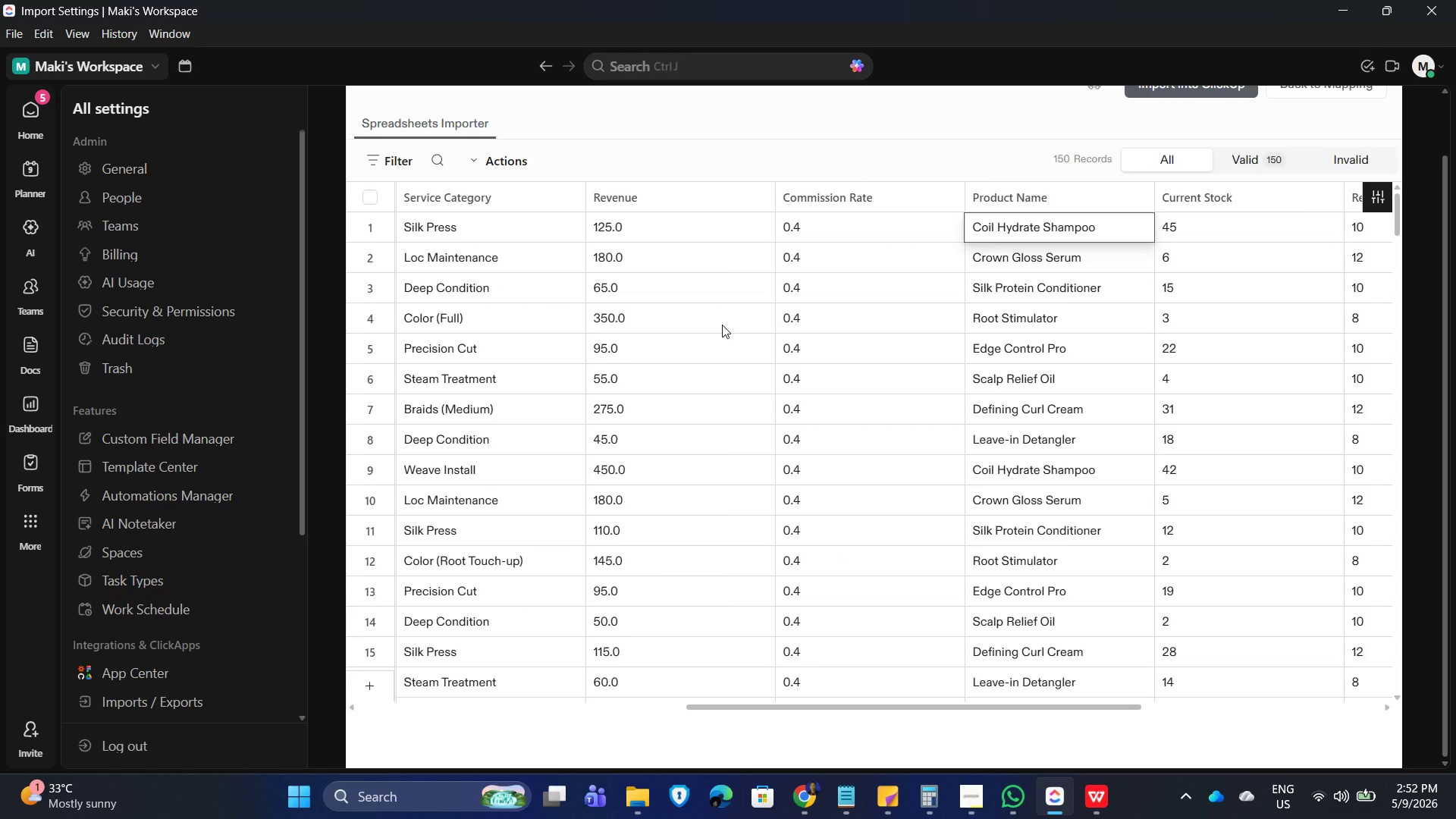 
key(ArrowUp)
 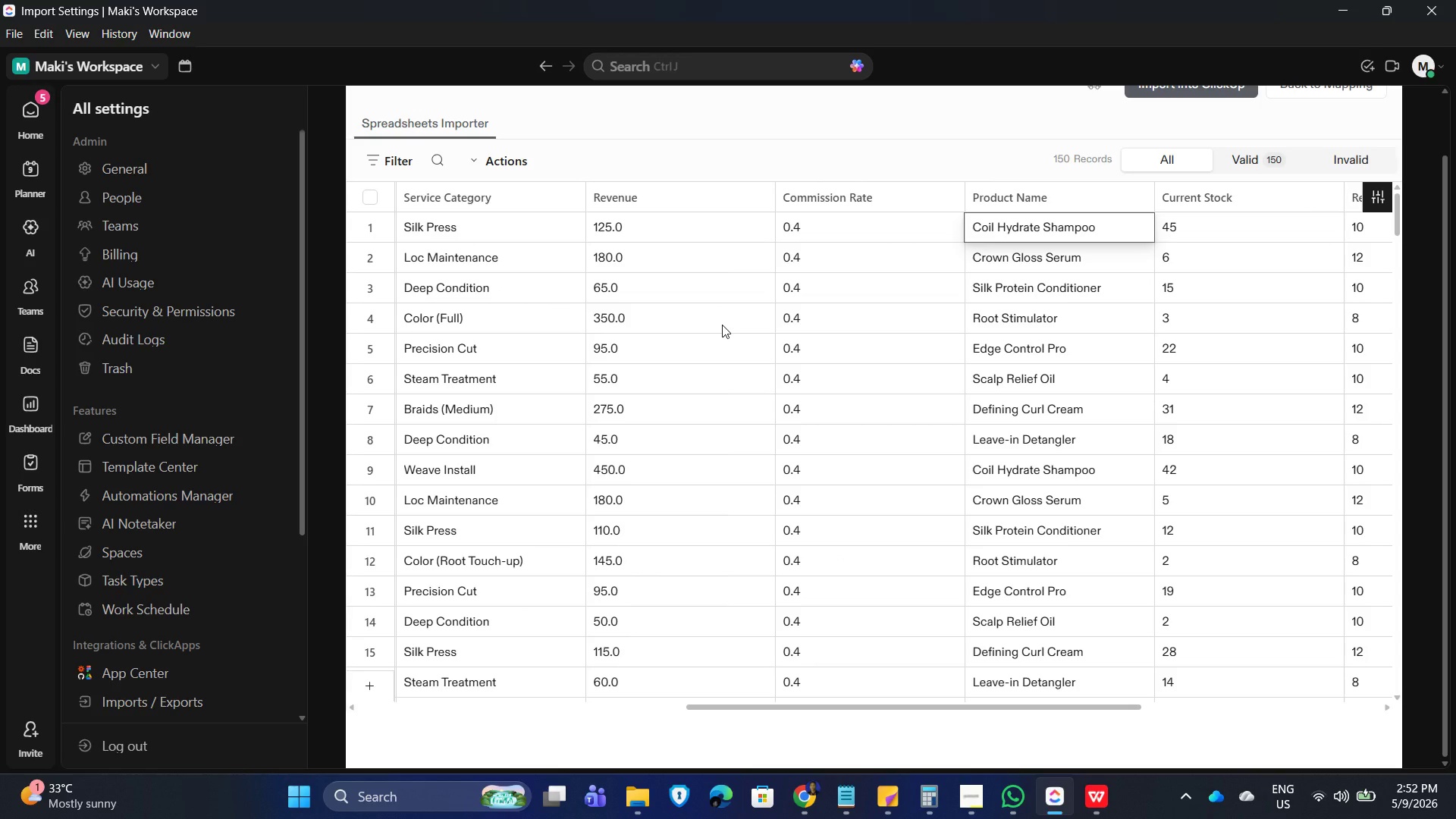 
key(ArrowUp)
 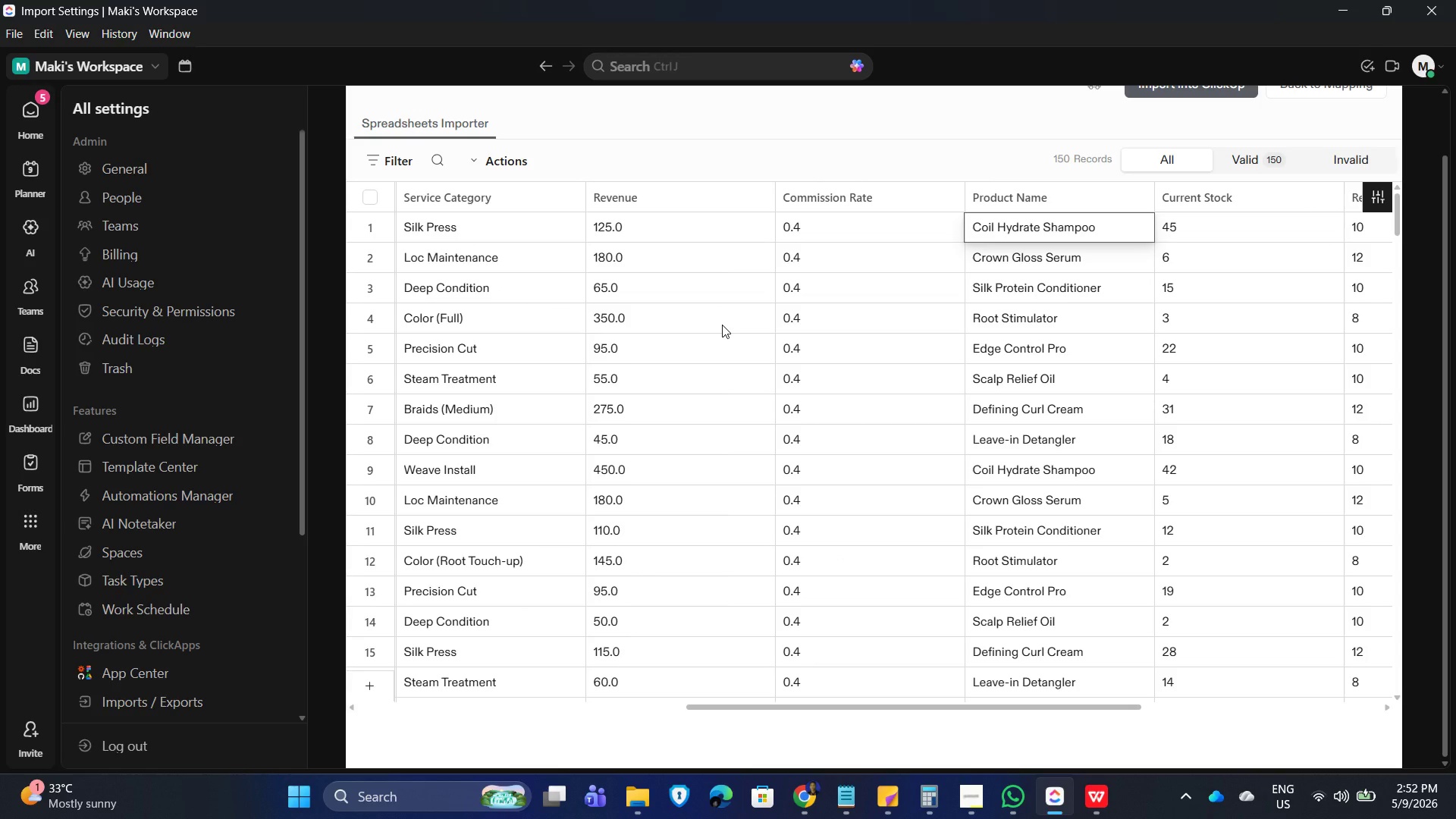 
key(ArrowUp)
 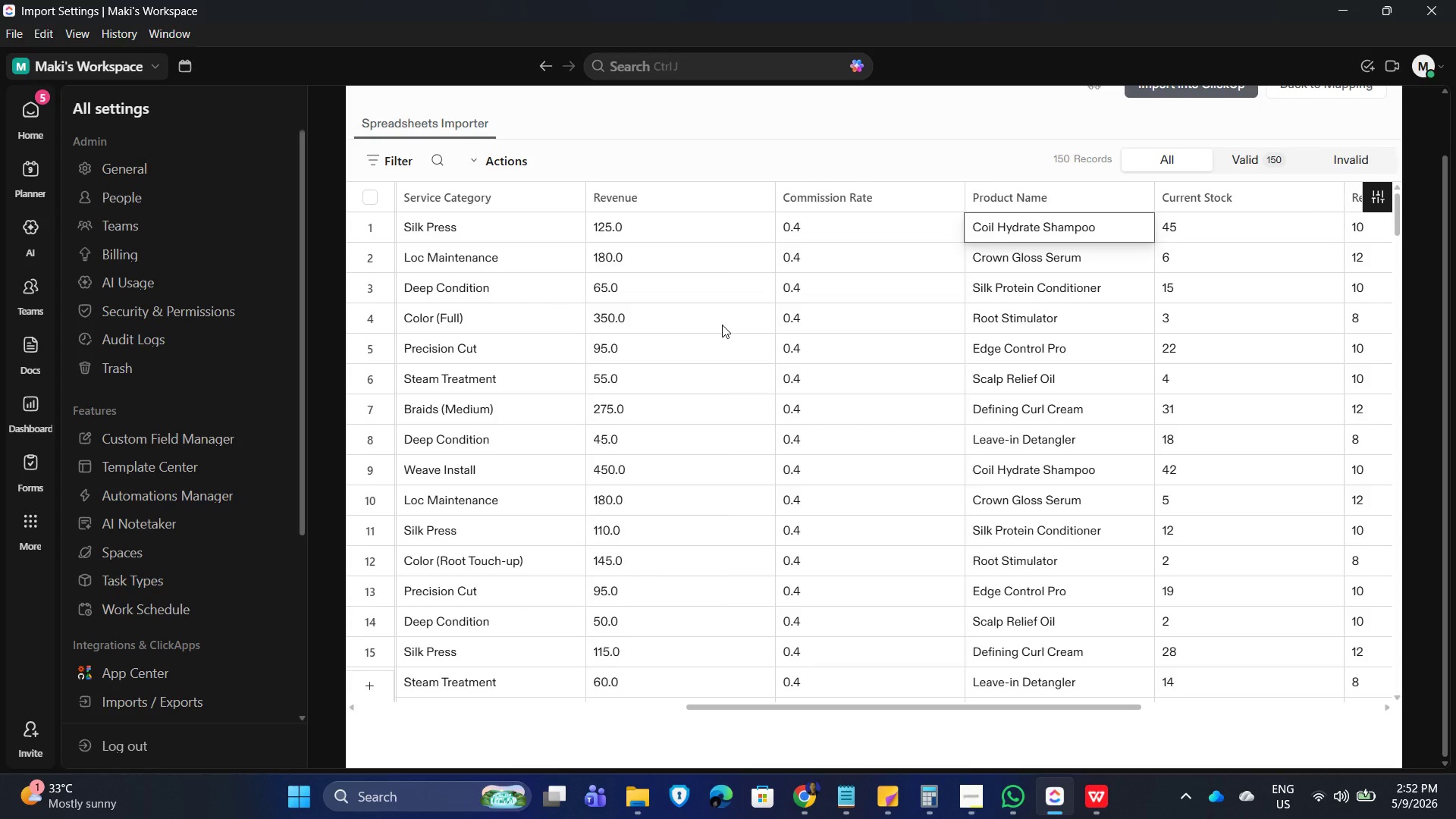 
key(ArrowUp)
 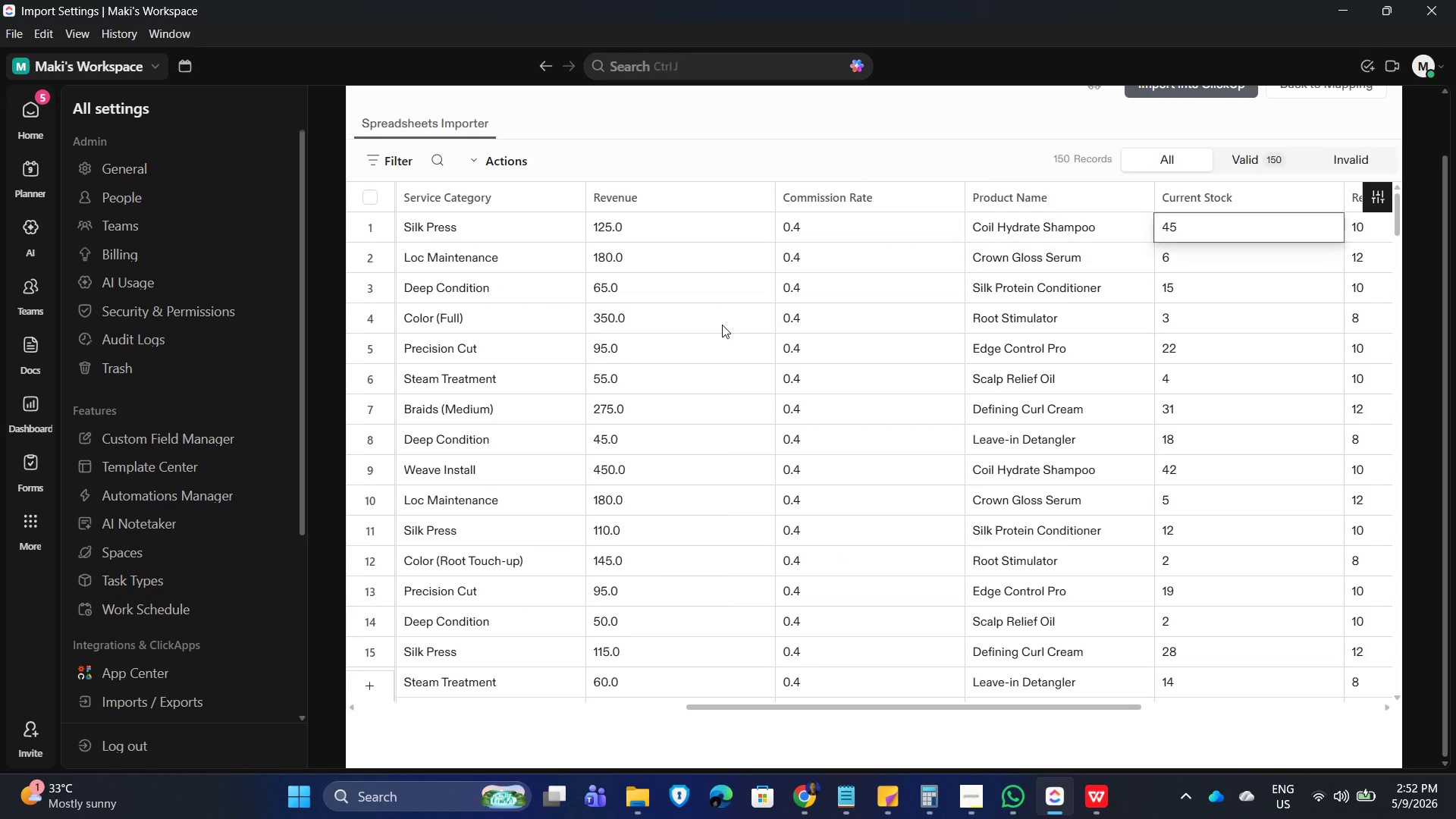 
key(ArrowRight)
 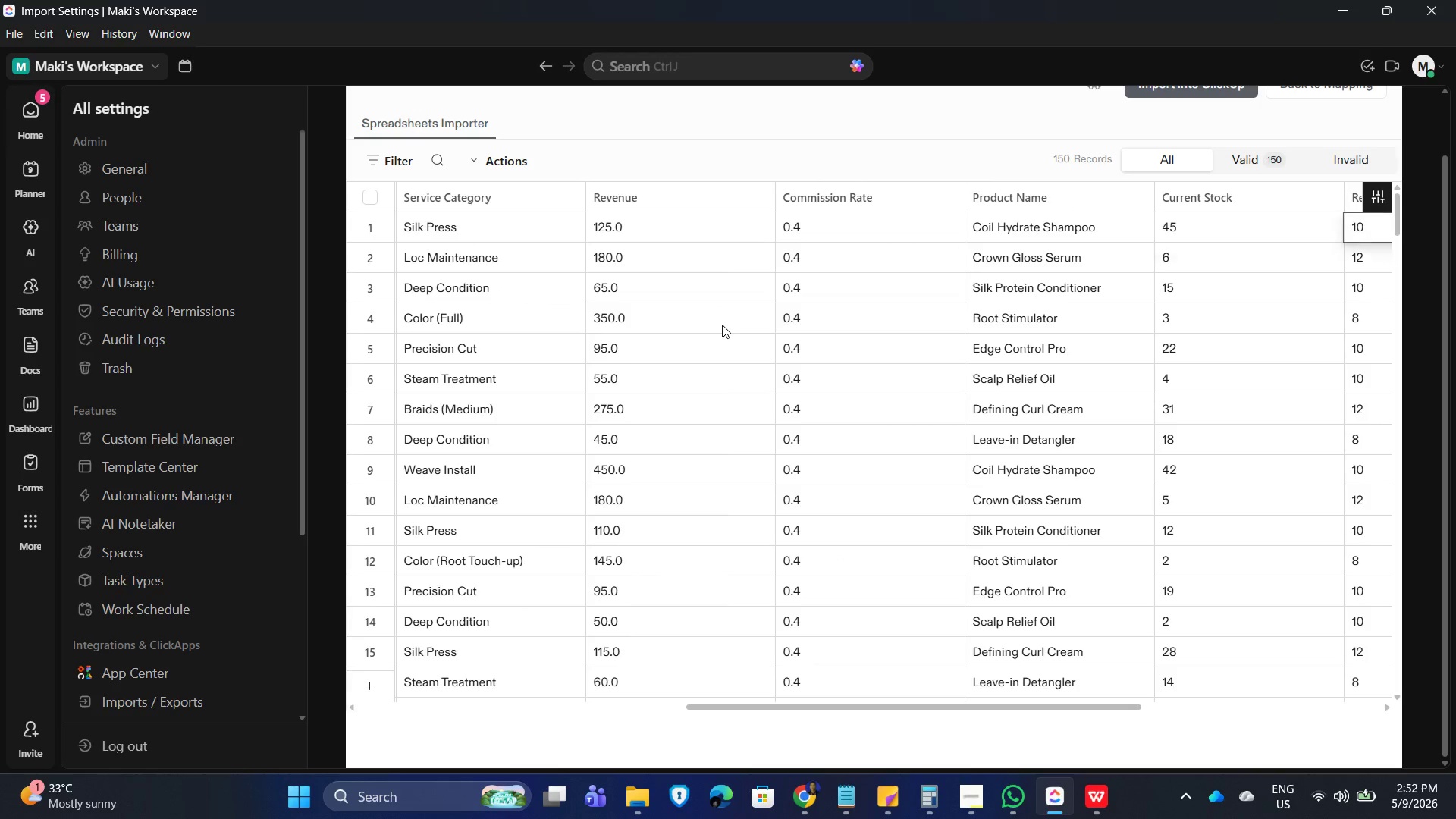 
key(ArrowRight)
 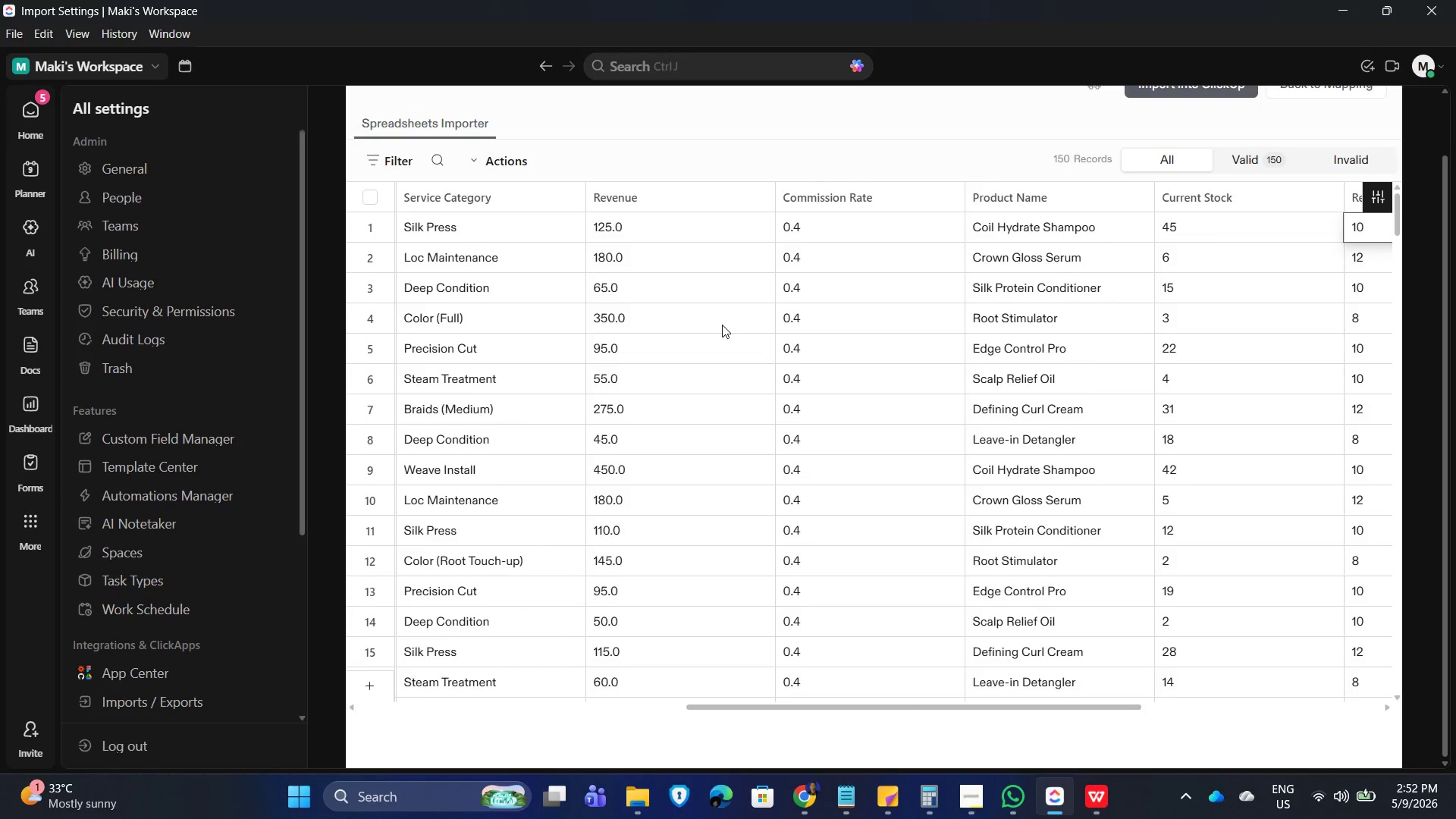 
key(ArrowRight)
 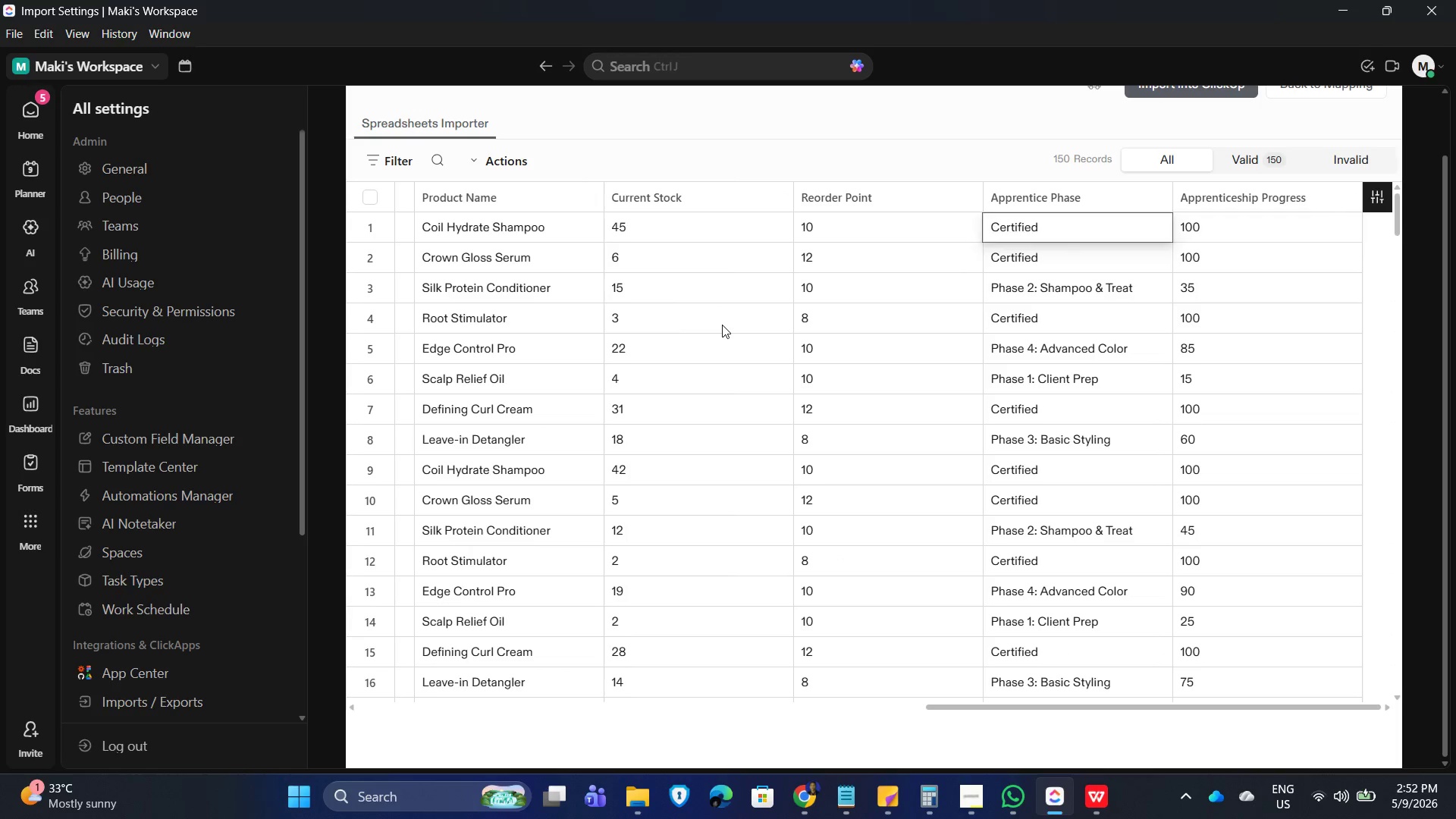 
key(ArrowRight)
 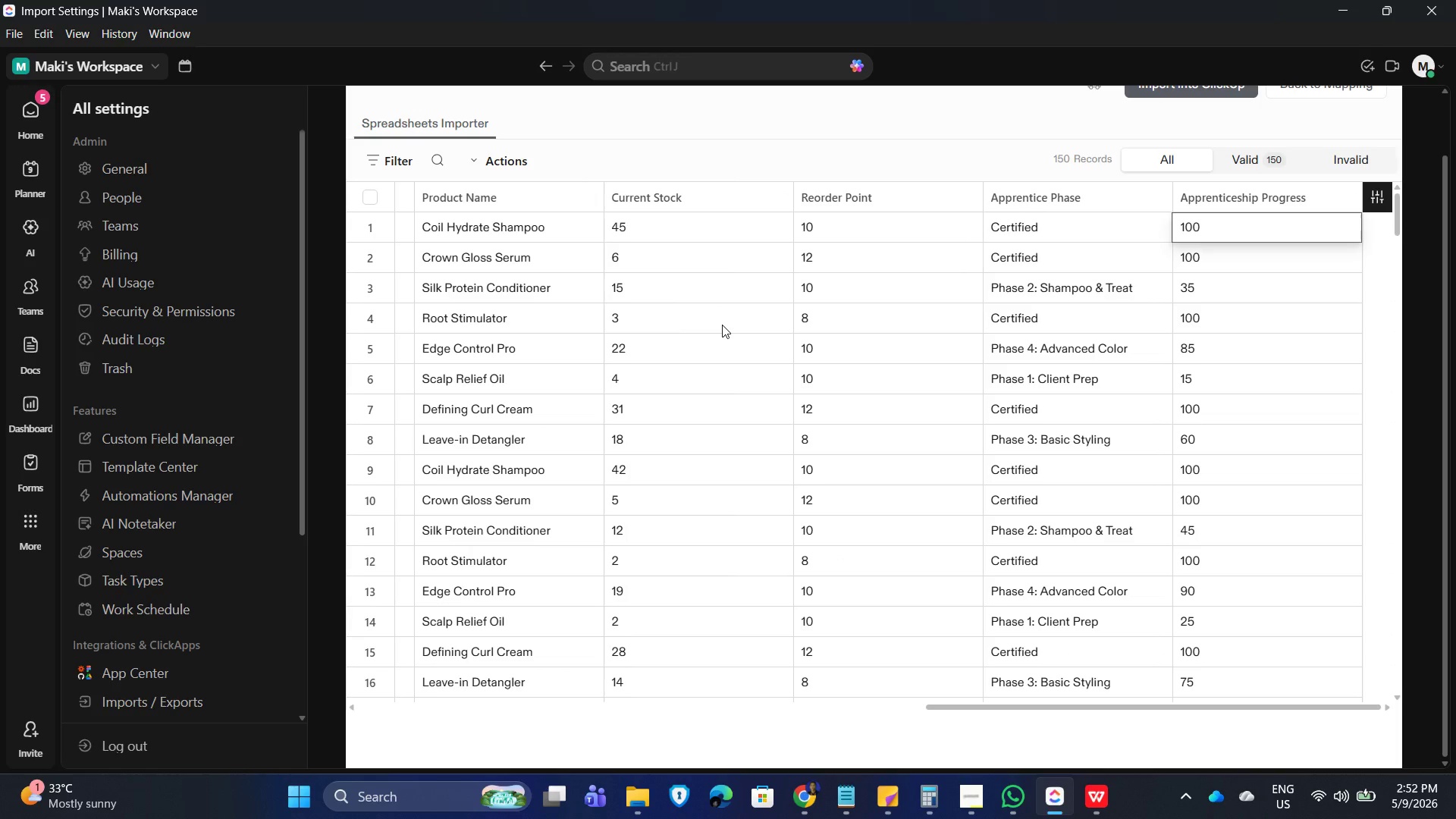 
key(ArrowLeft)
 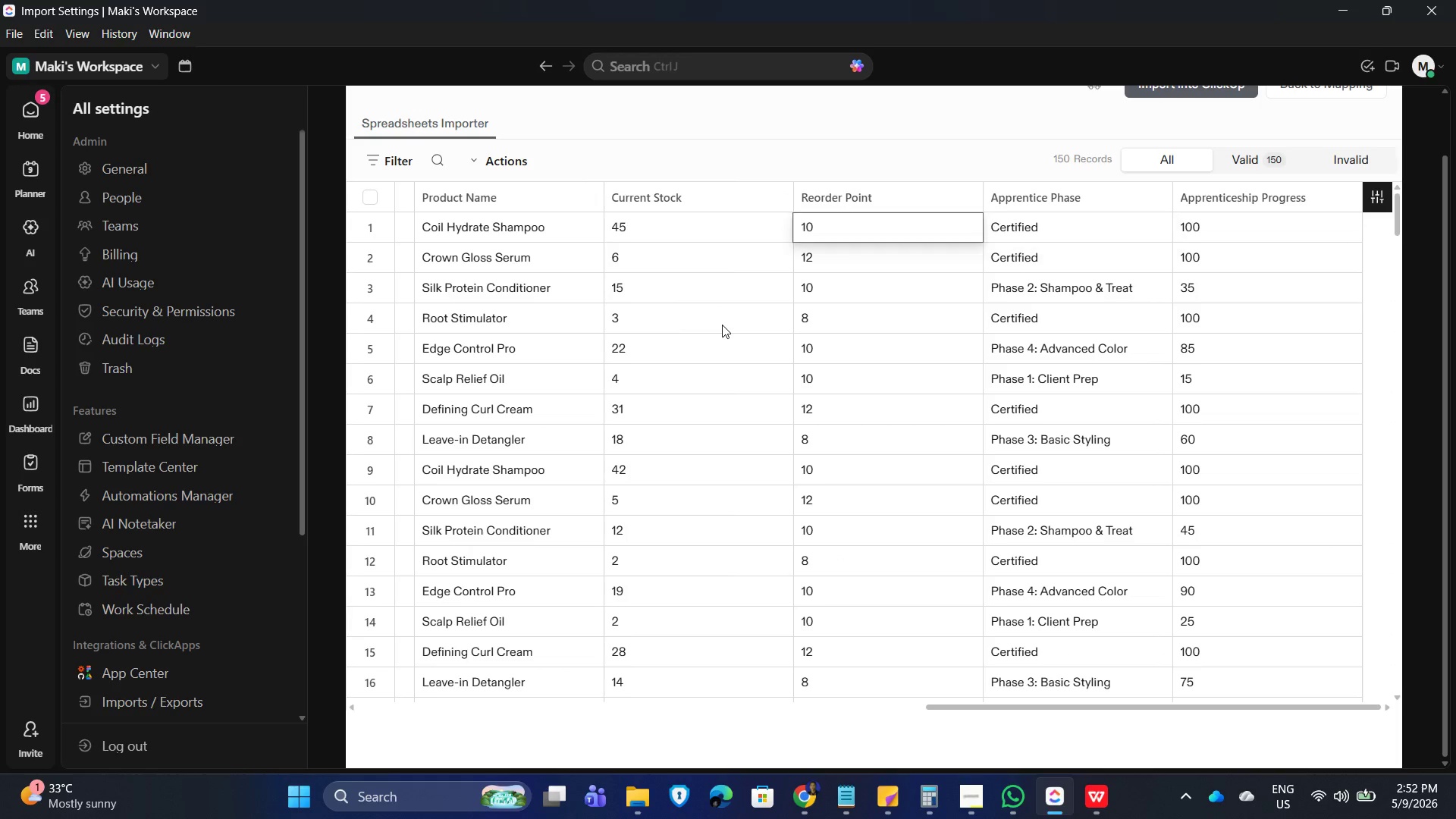 
key(ArrowLeft)
 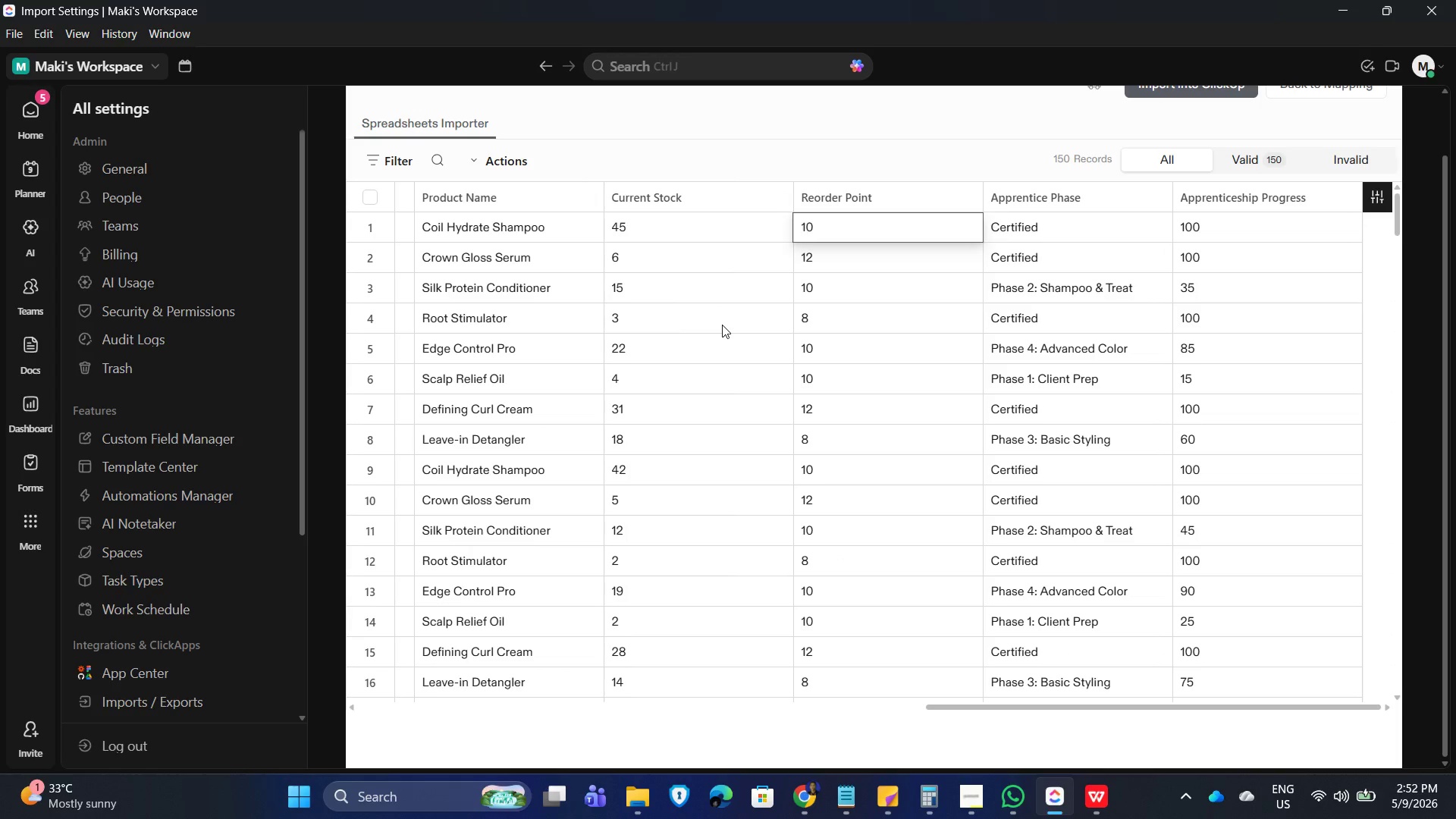 
key(ArrowLeft)
 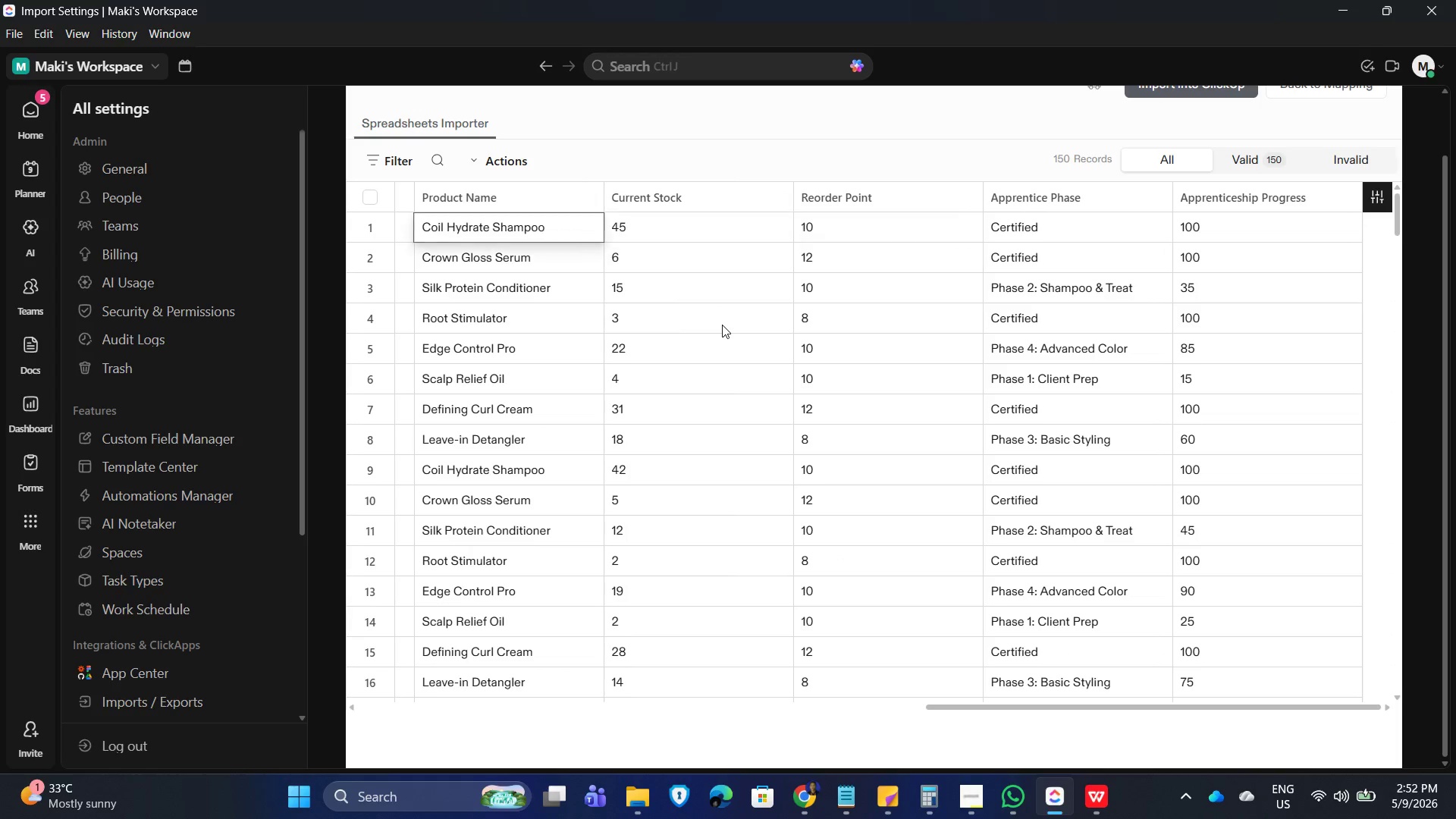 
key(ArrowLeft)
 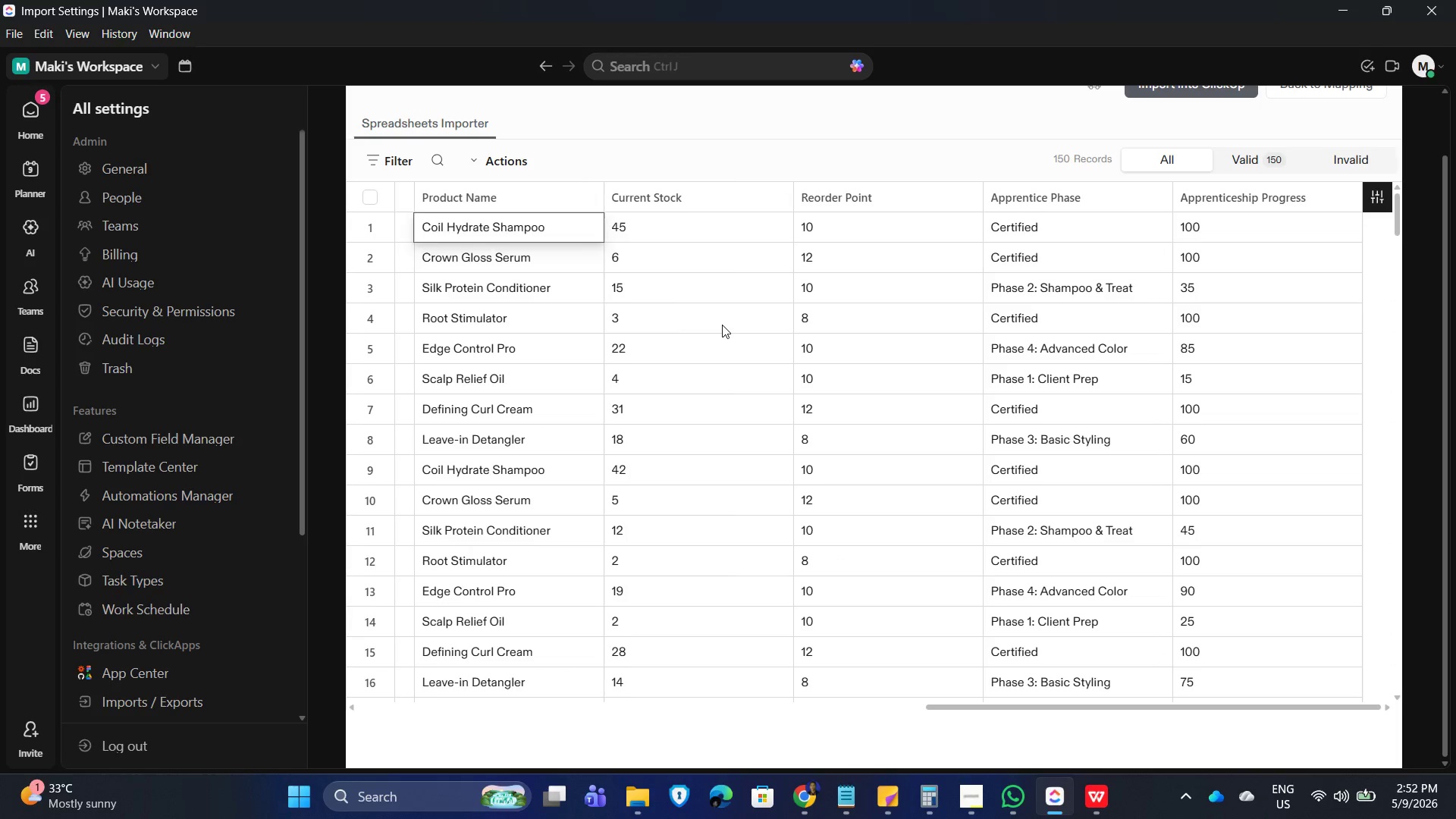 
key(ArrowLeft)
 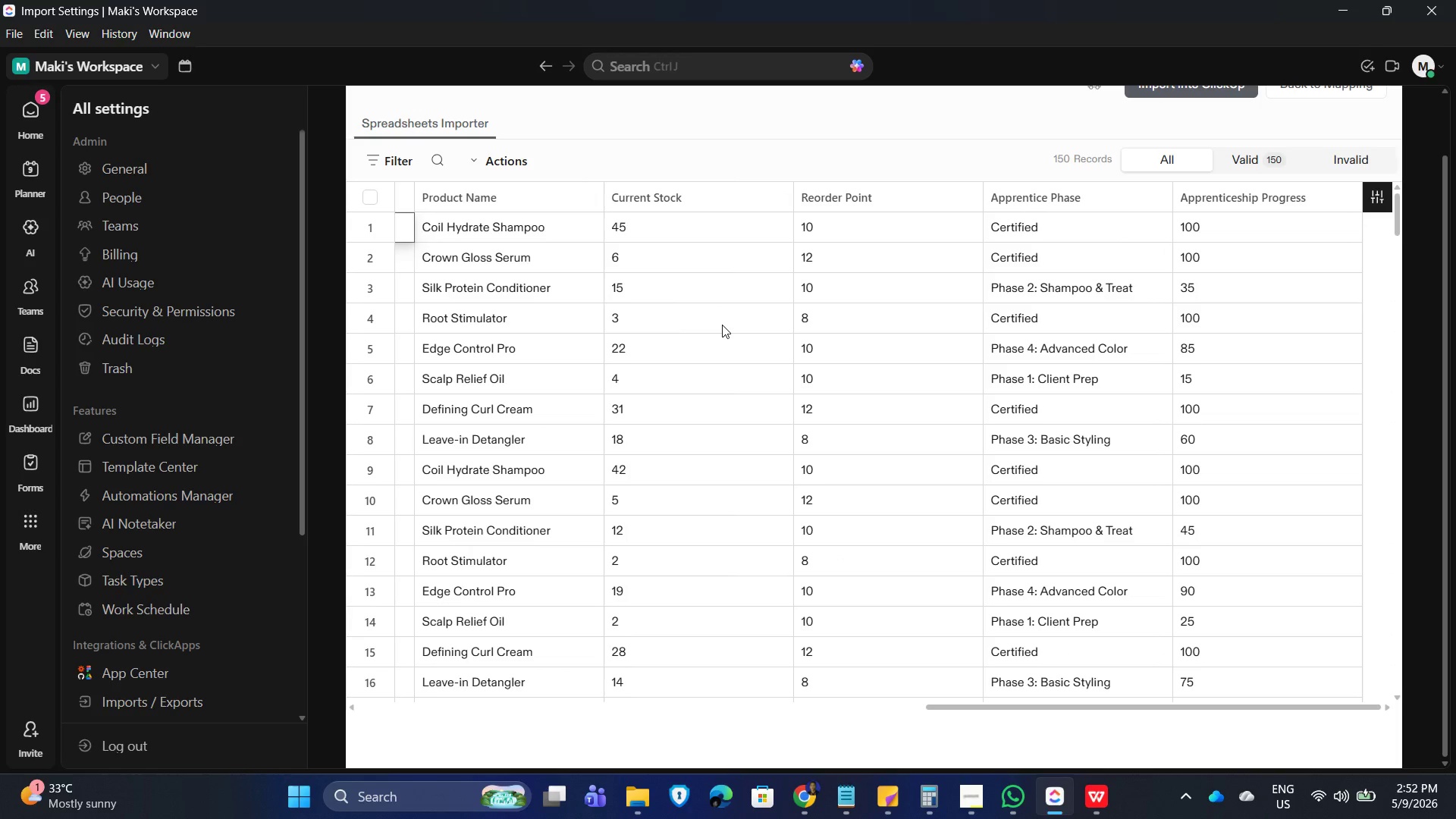 
key(ArrowRight)
 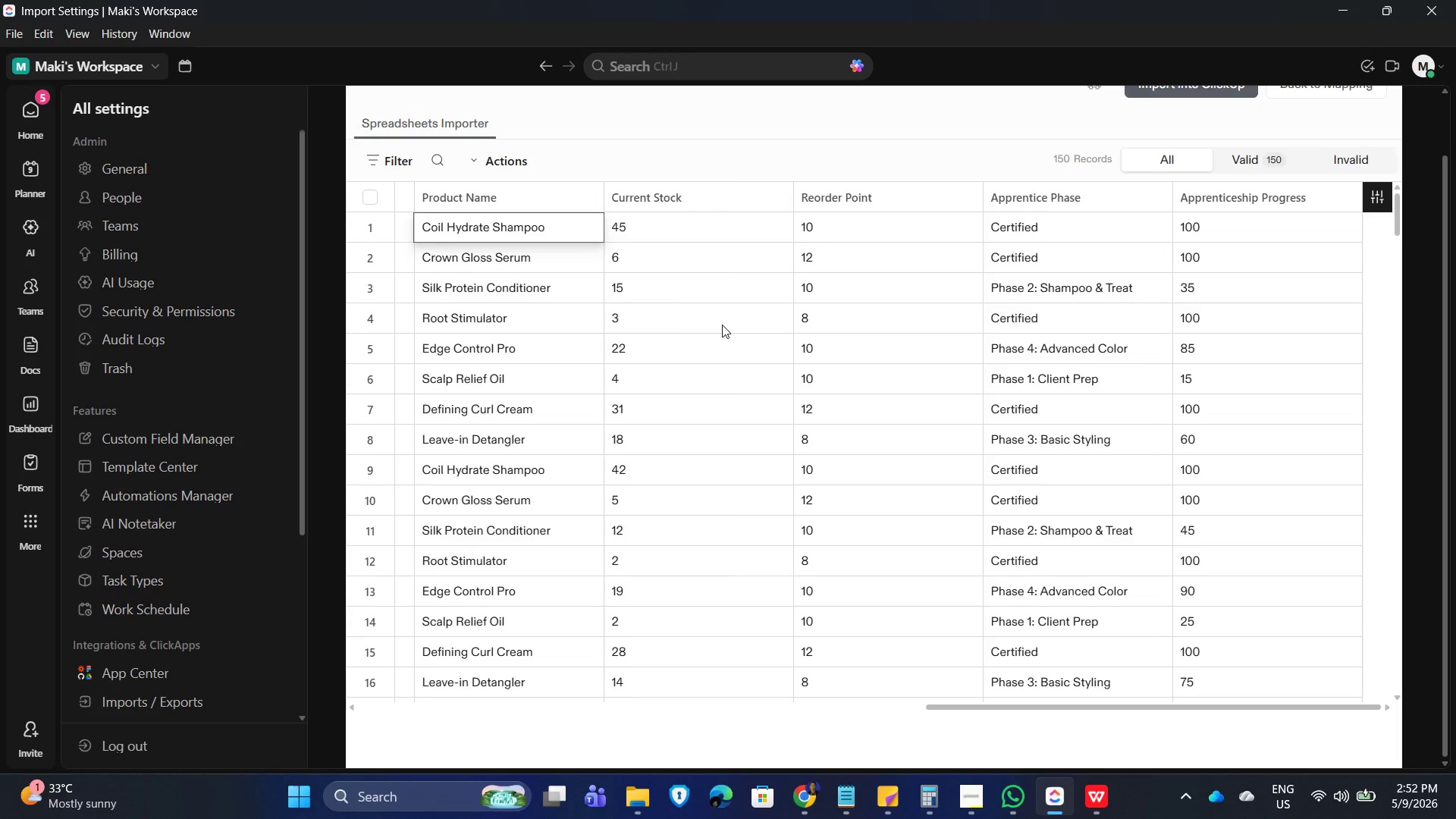 
key(ArrowRight)
 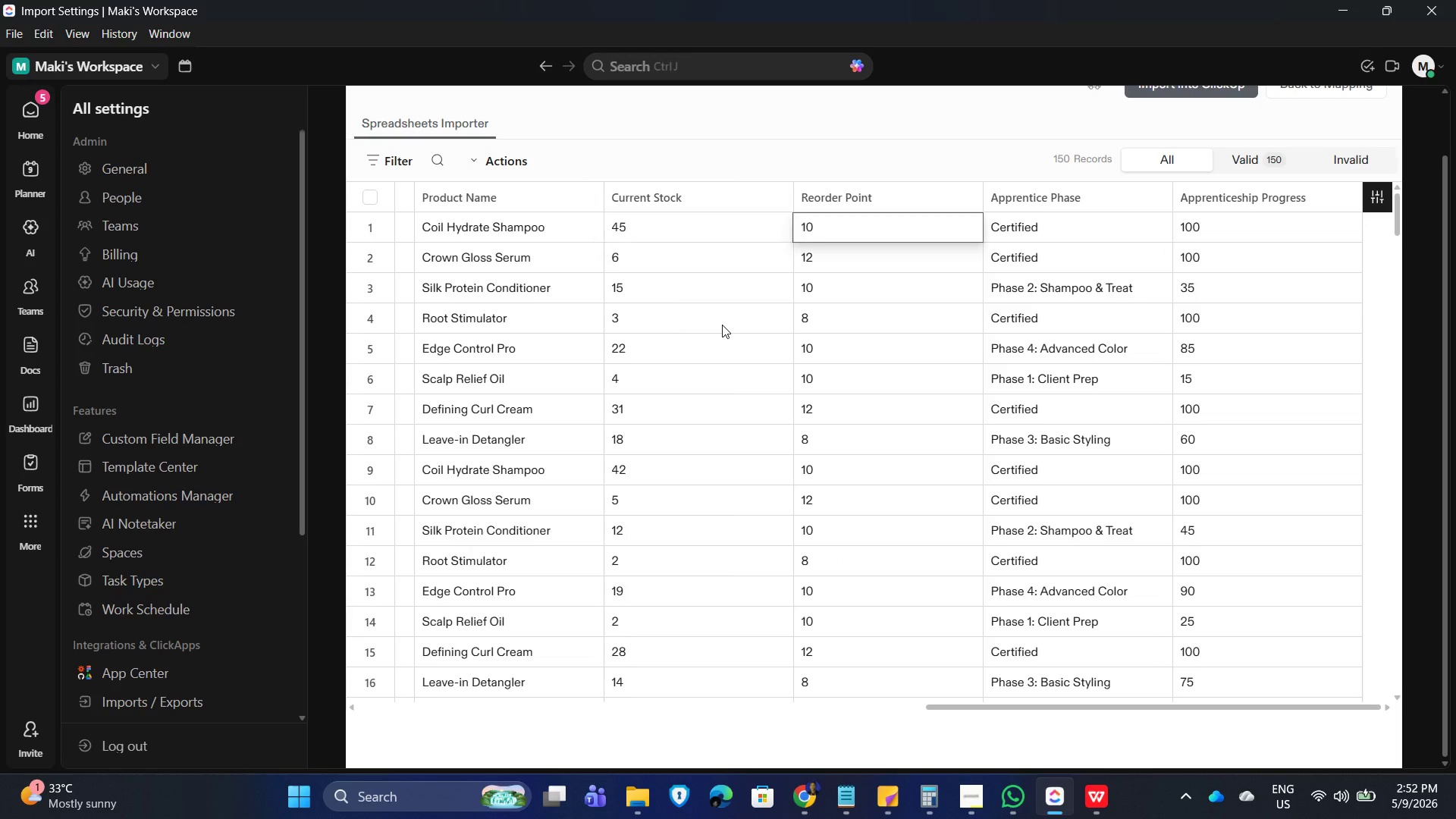 
key(ArrowRight)
 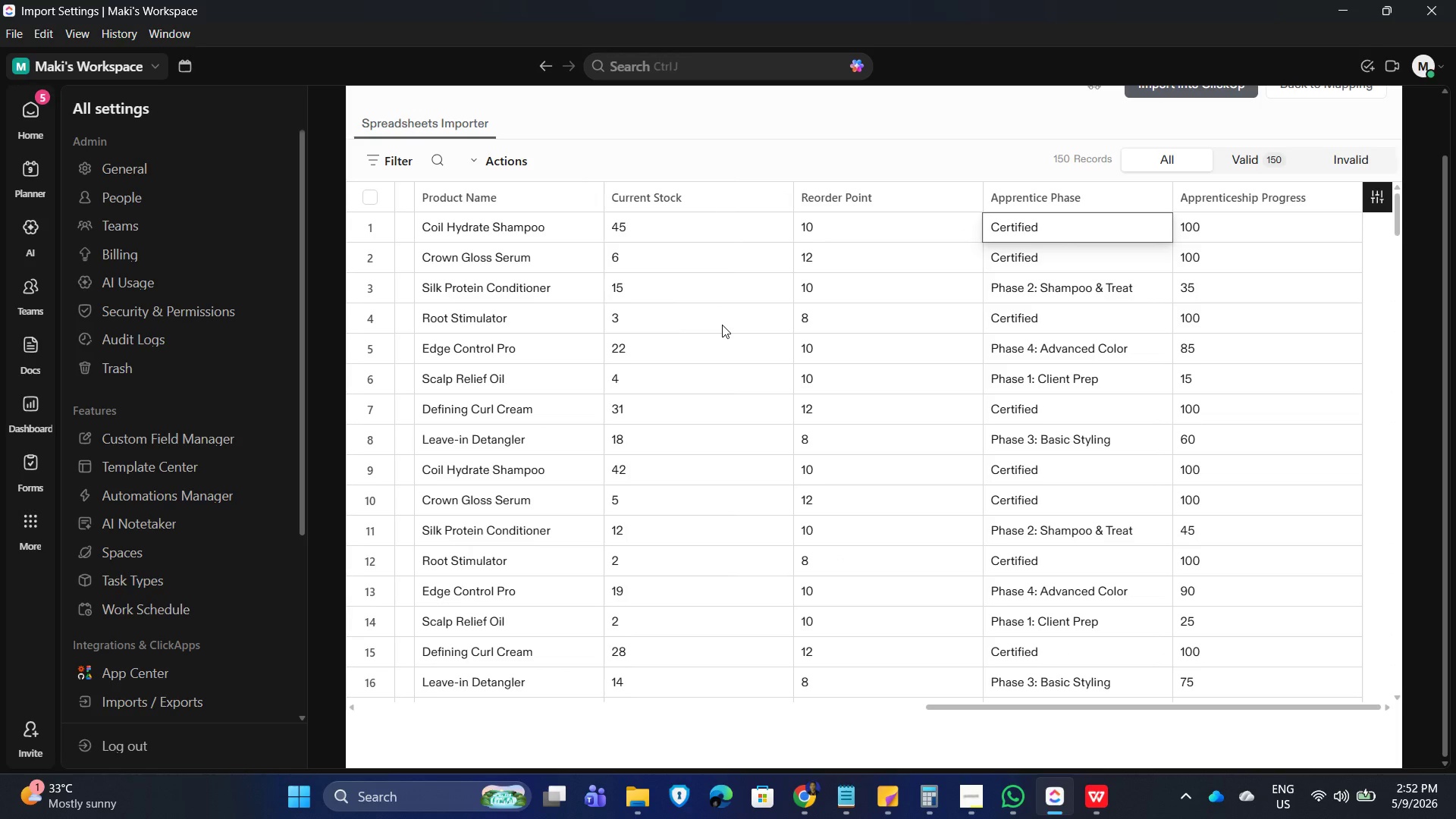 
key(ArrowRight)
 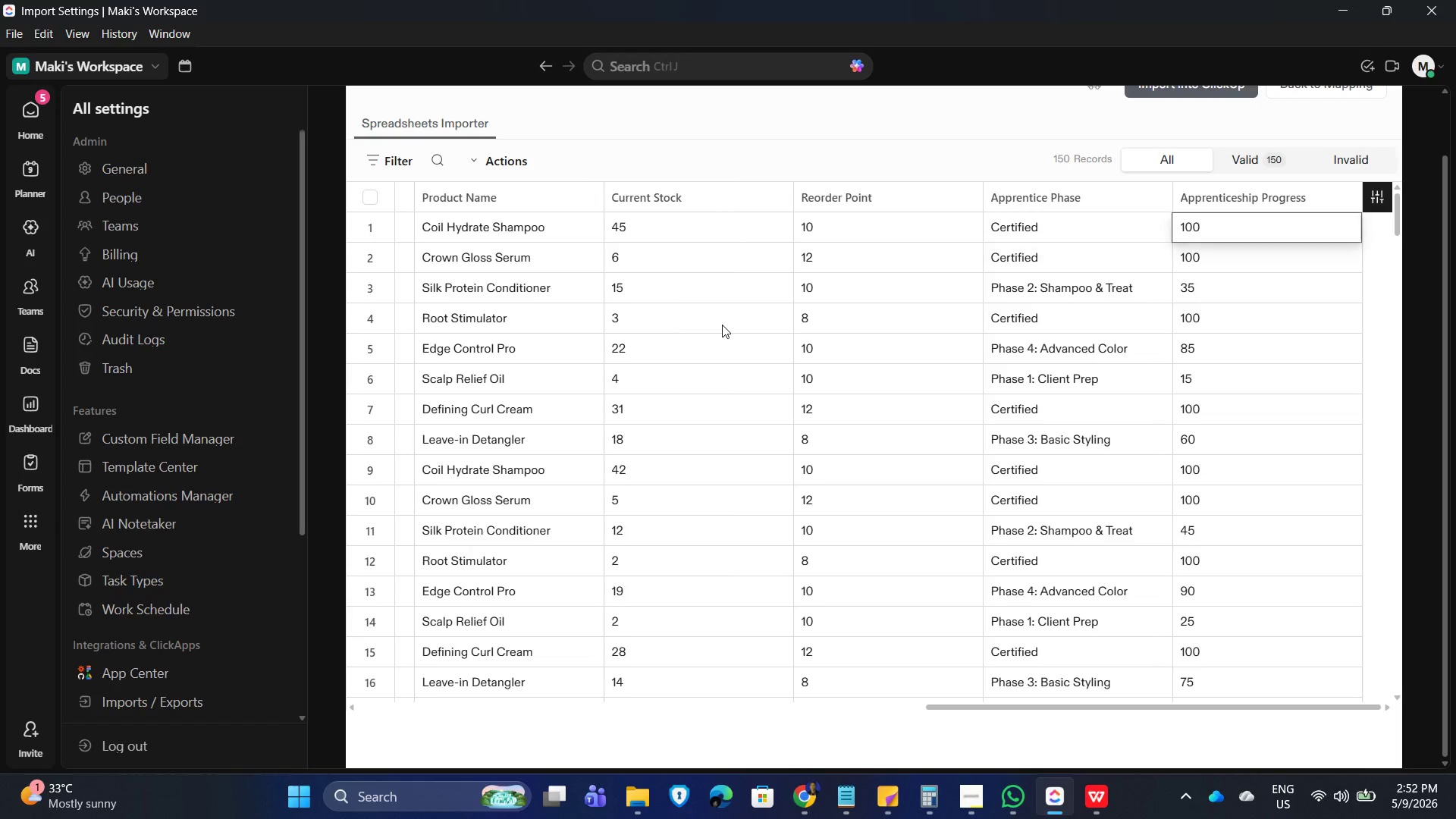 
key(ArrowRight)
 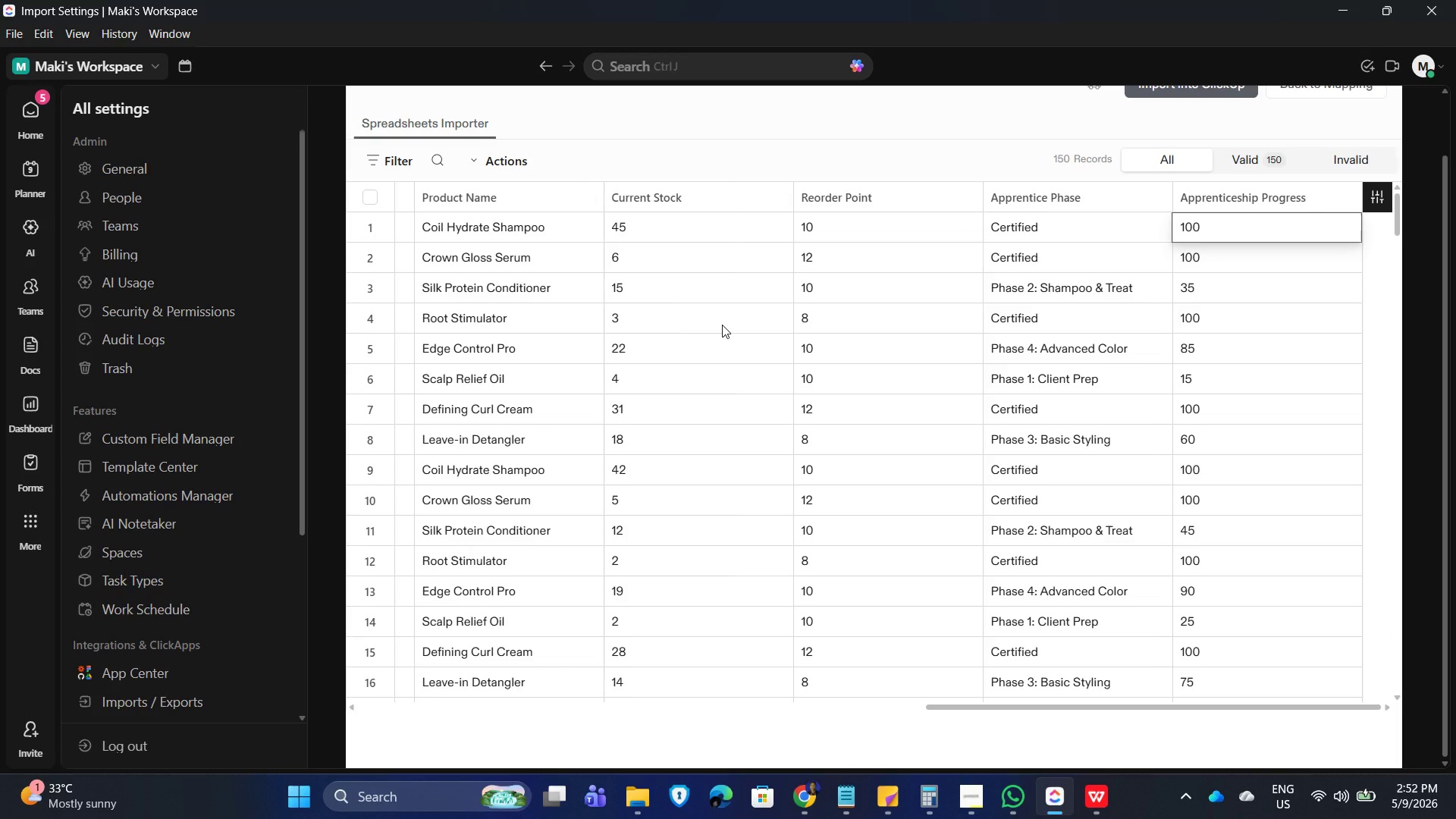 
key(ArrowRight)
 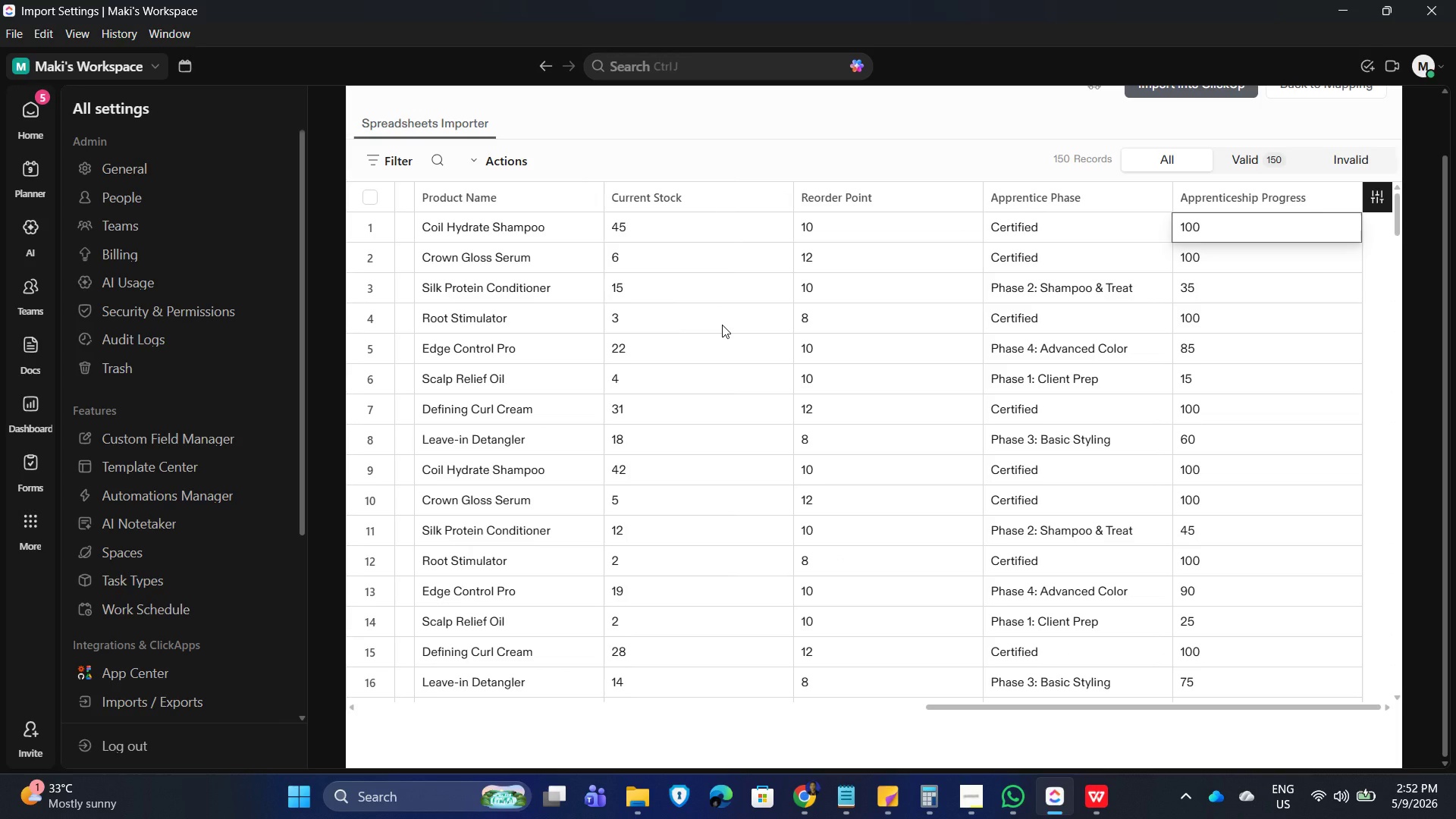 
key(ArrowRight)
 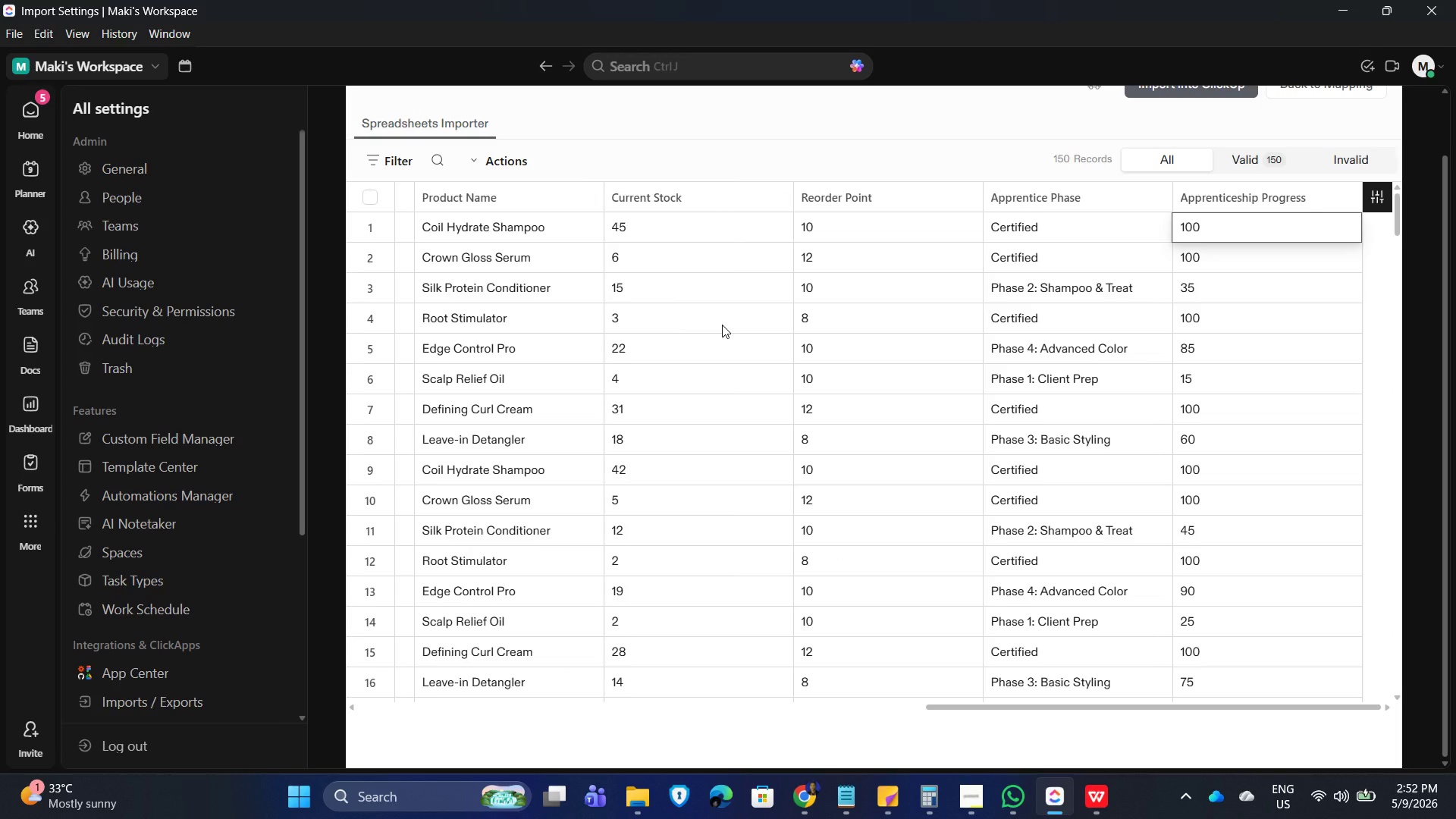 
key(ArrowRight)
 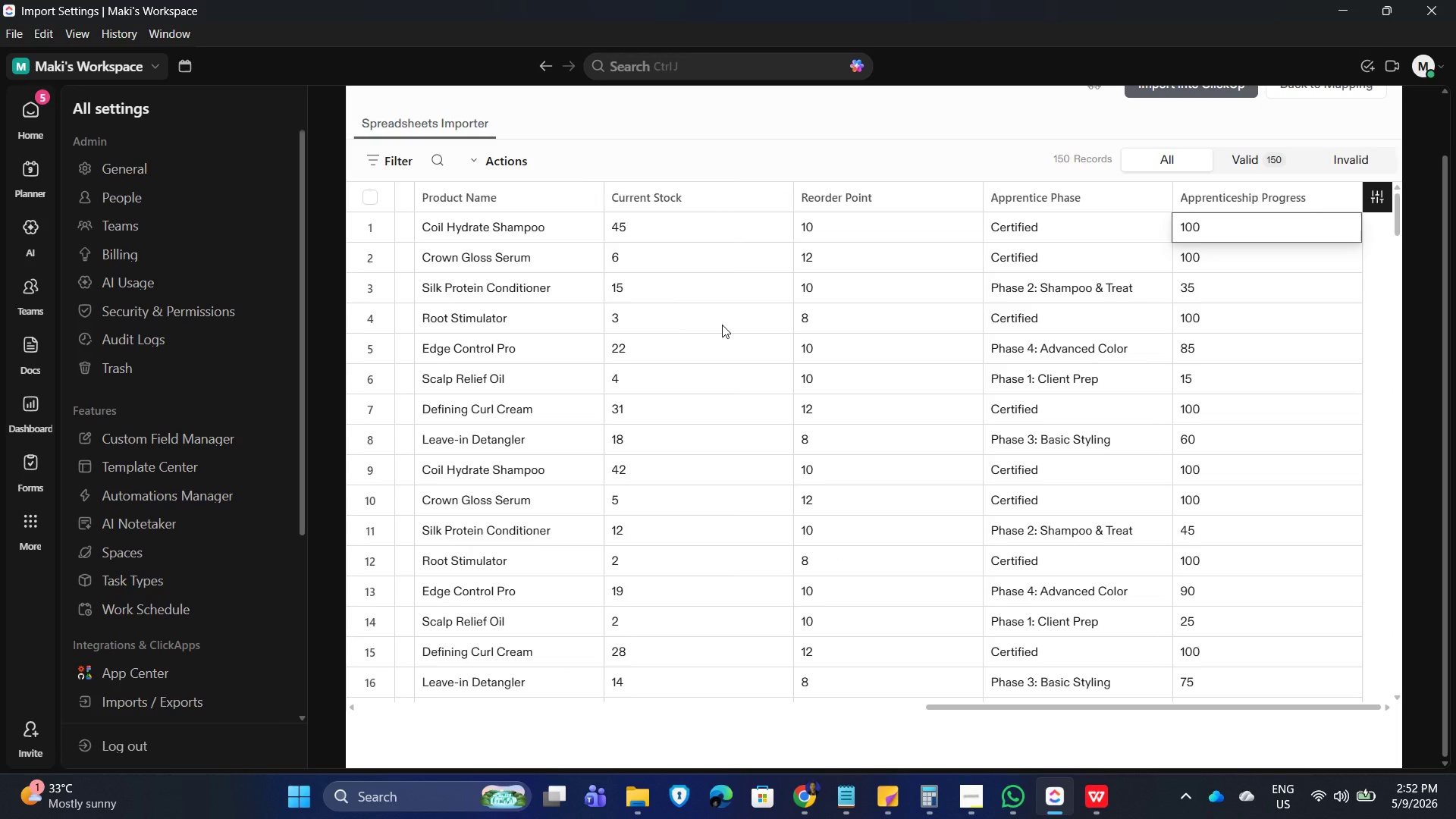 
key(ArrowLeft)
 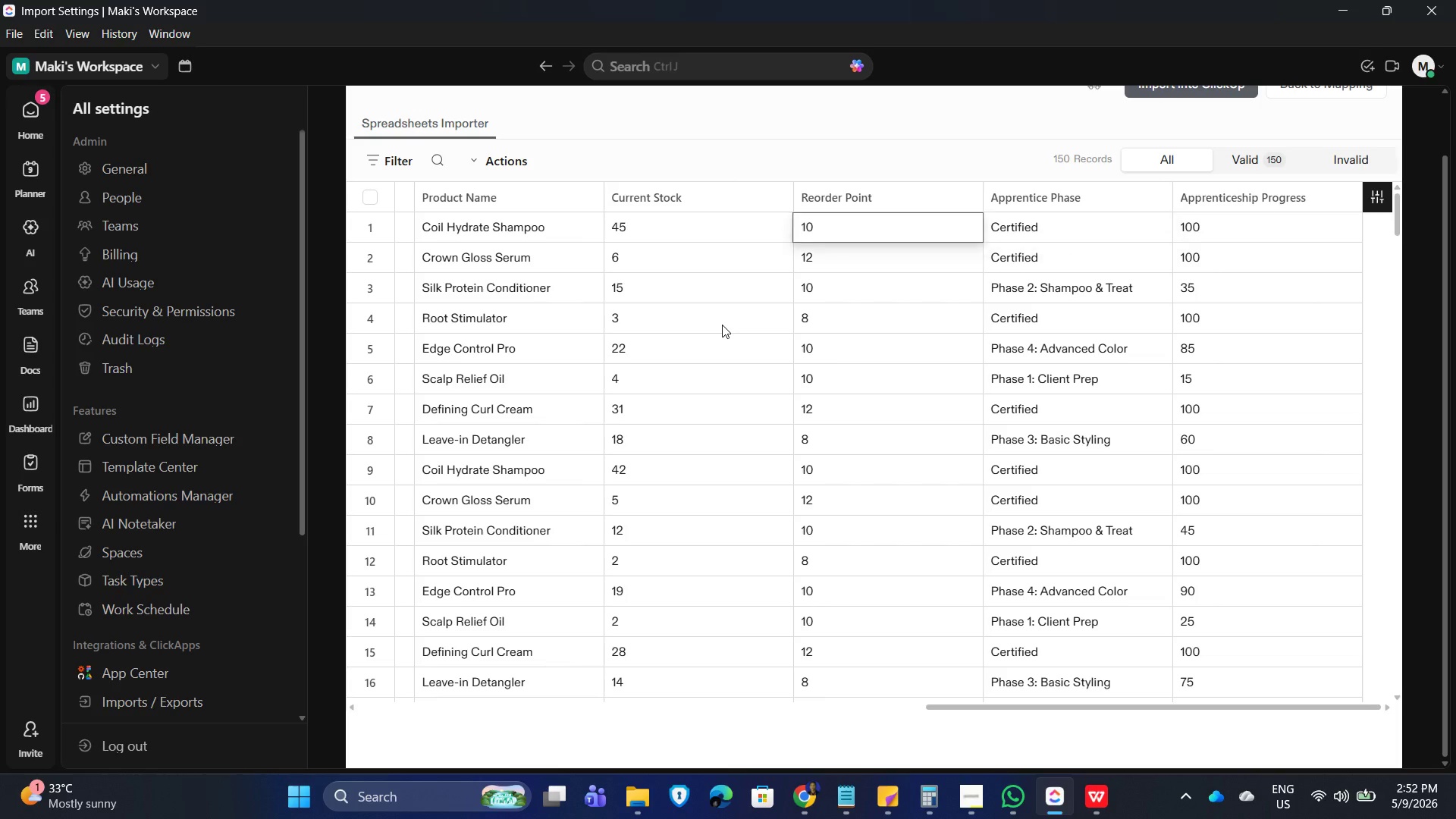 
key(ArrowLeft)
 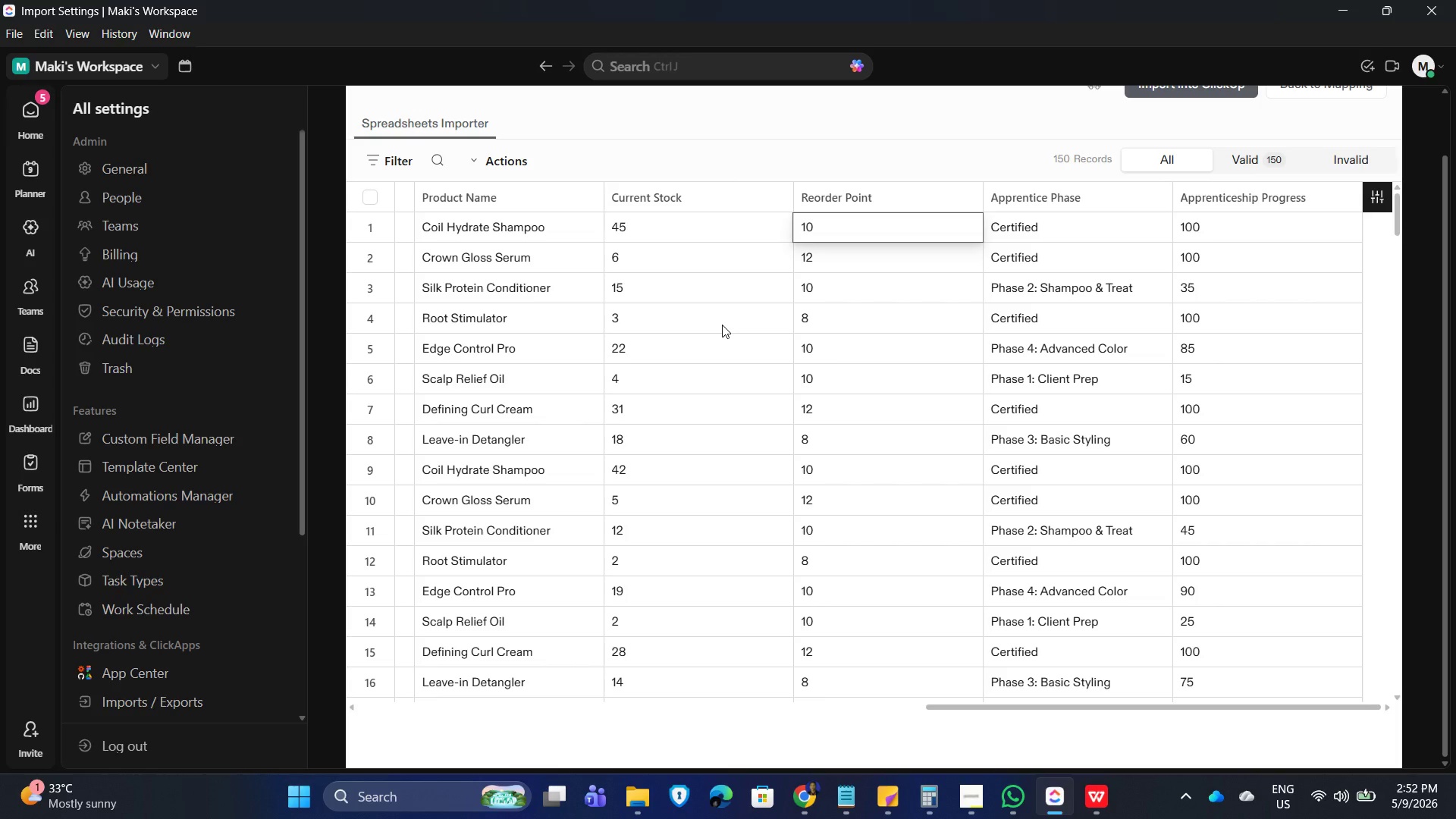 
key(ArrowDown)
 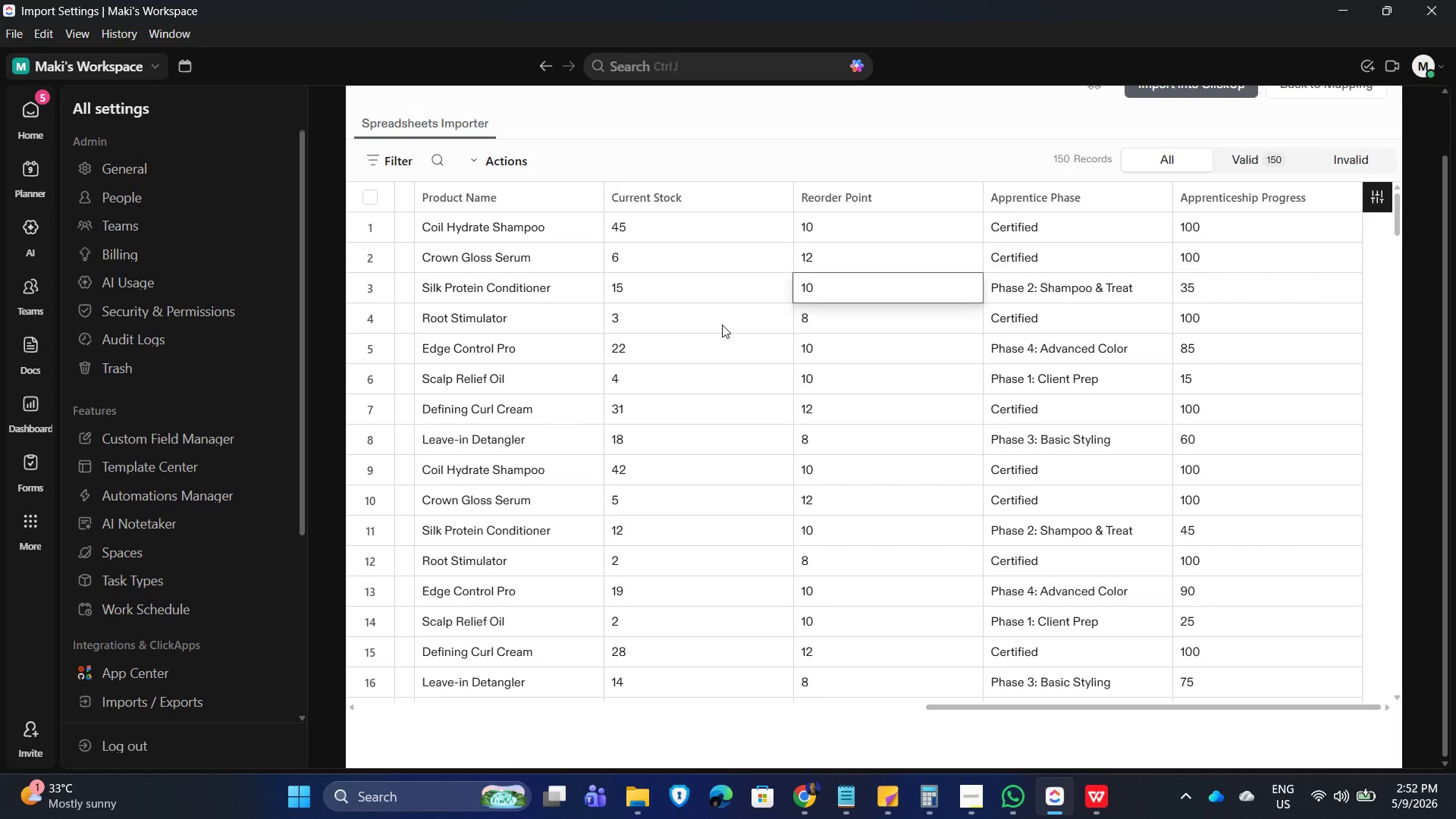 
key(ArrowDown)
 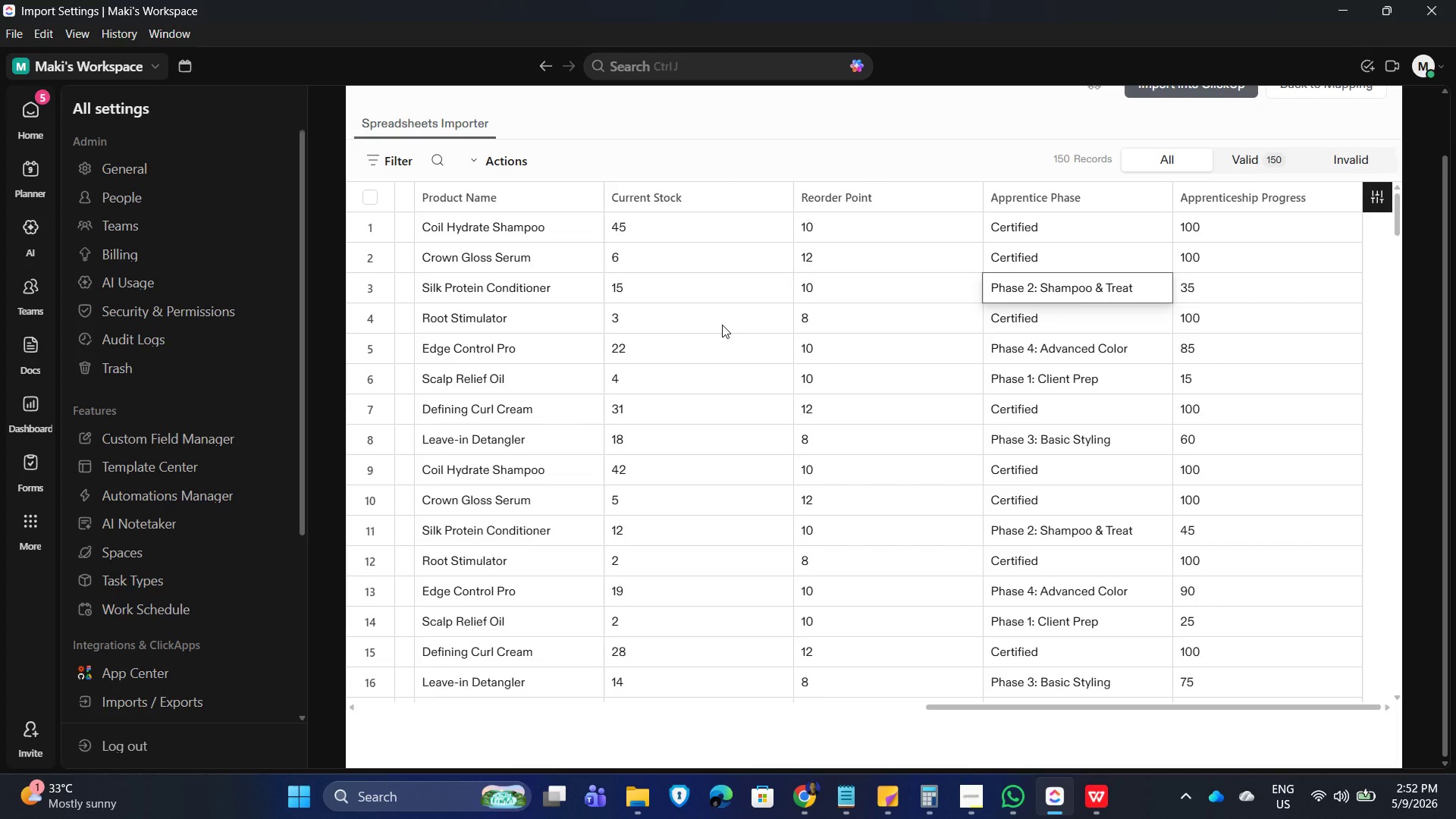 
key(ArrowRight)
 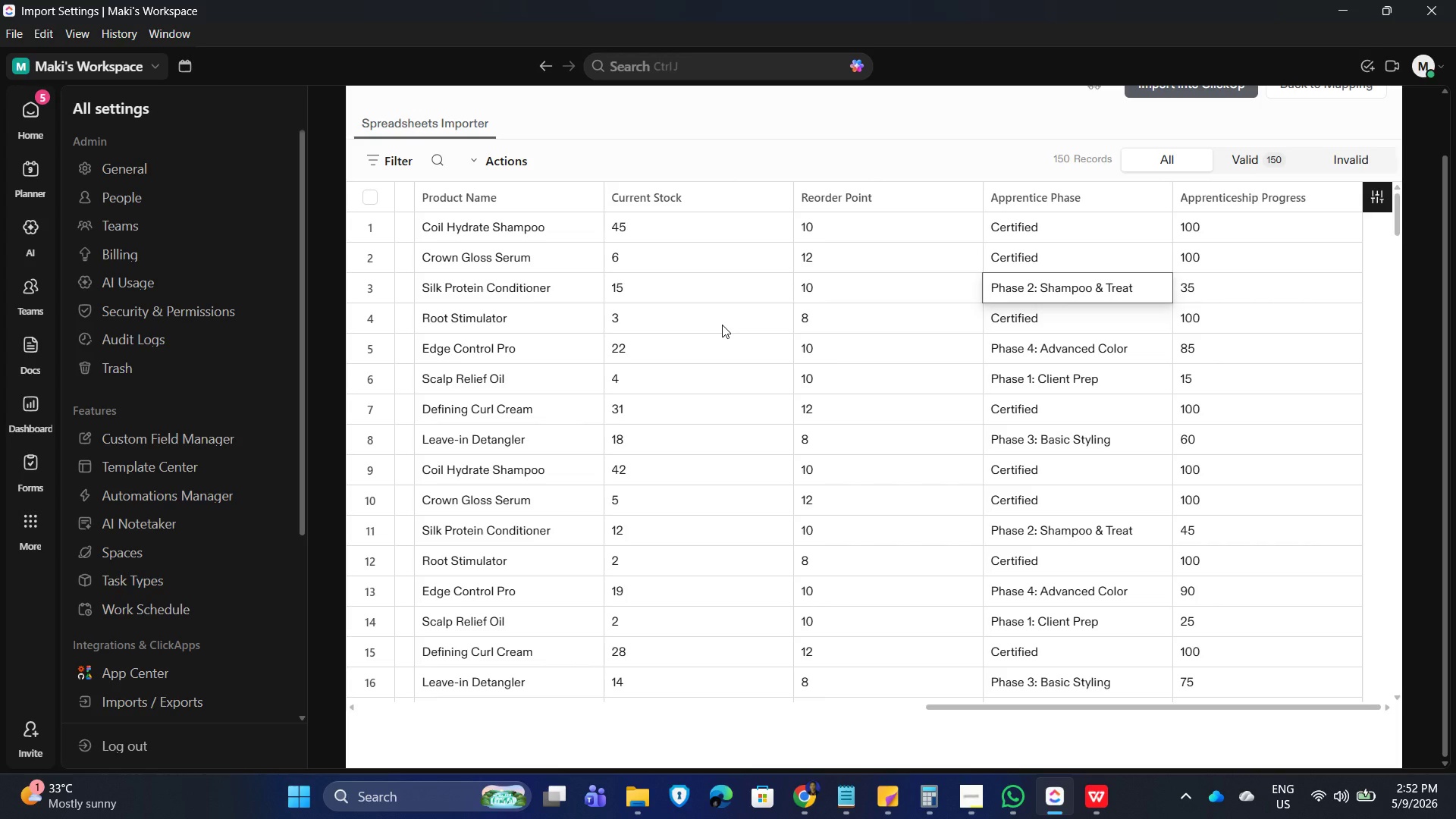 
key(ArrowLeft)
 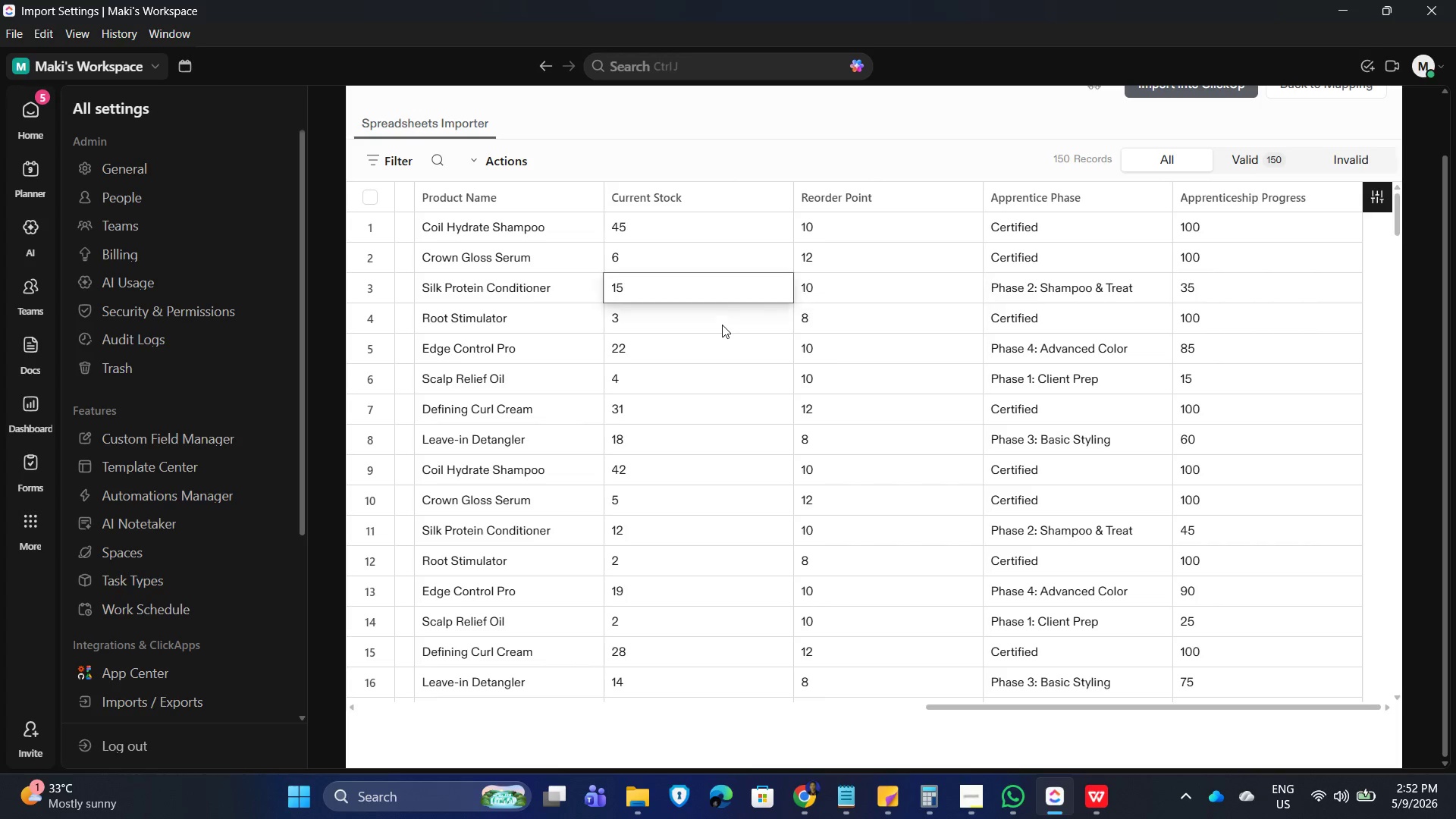 
key(ArrowLeft)
 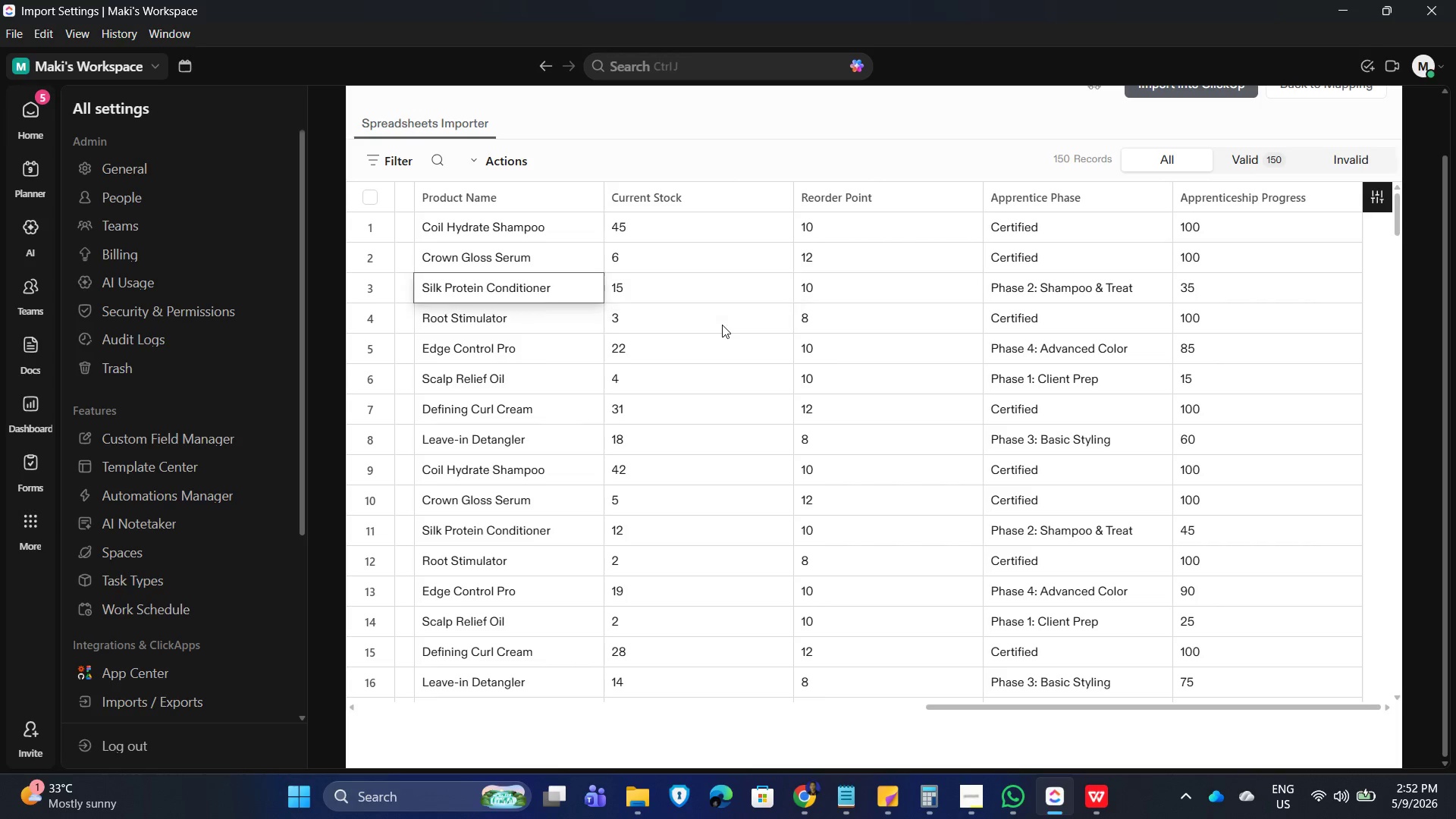 
key(ArrowLeft)
 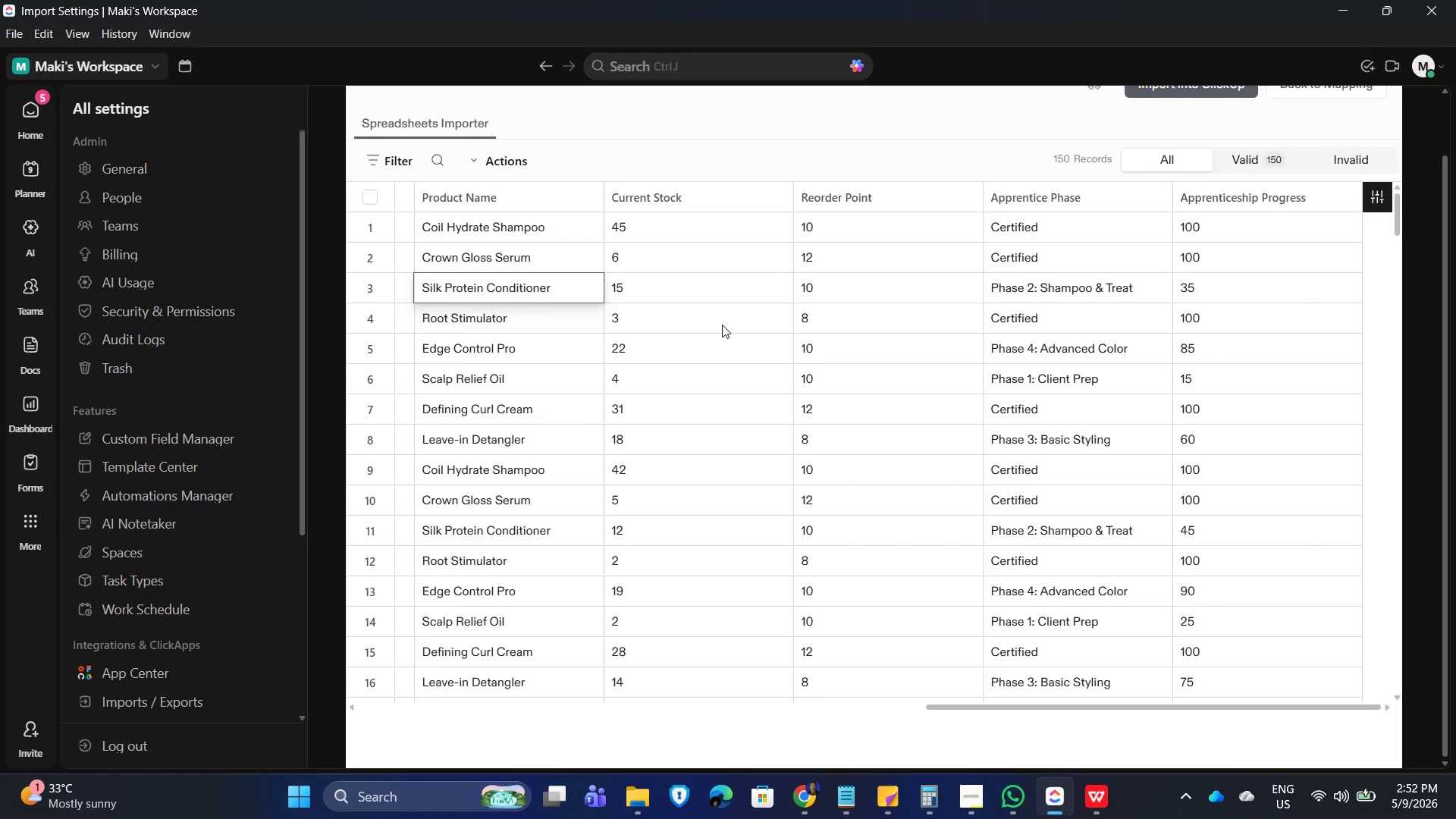 
key(ArrowLeft)
 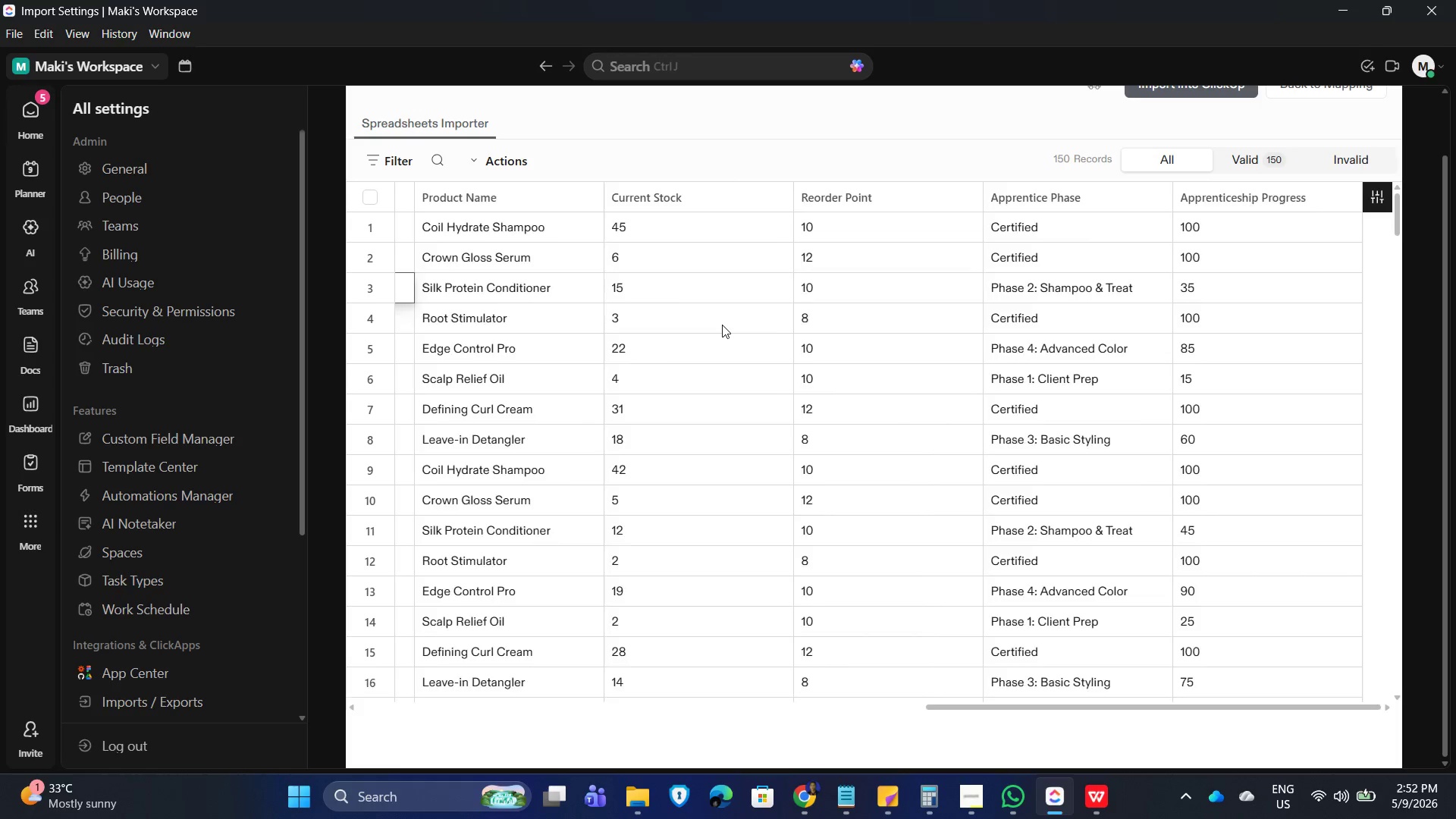 
key(ArrowLeft)
 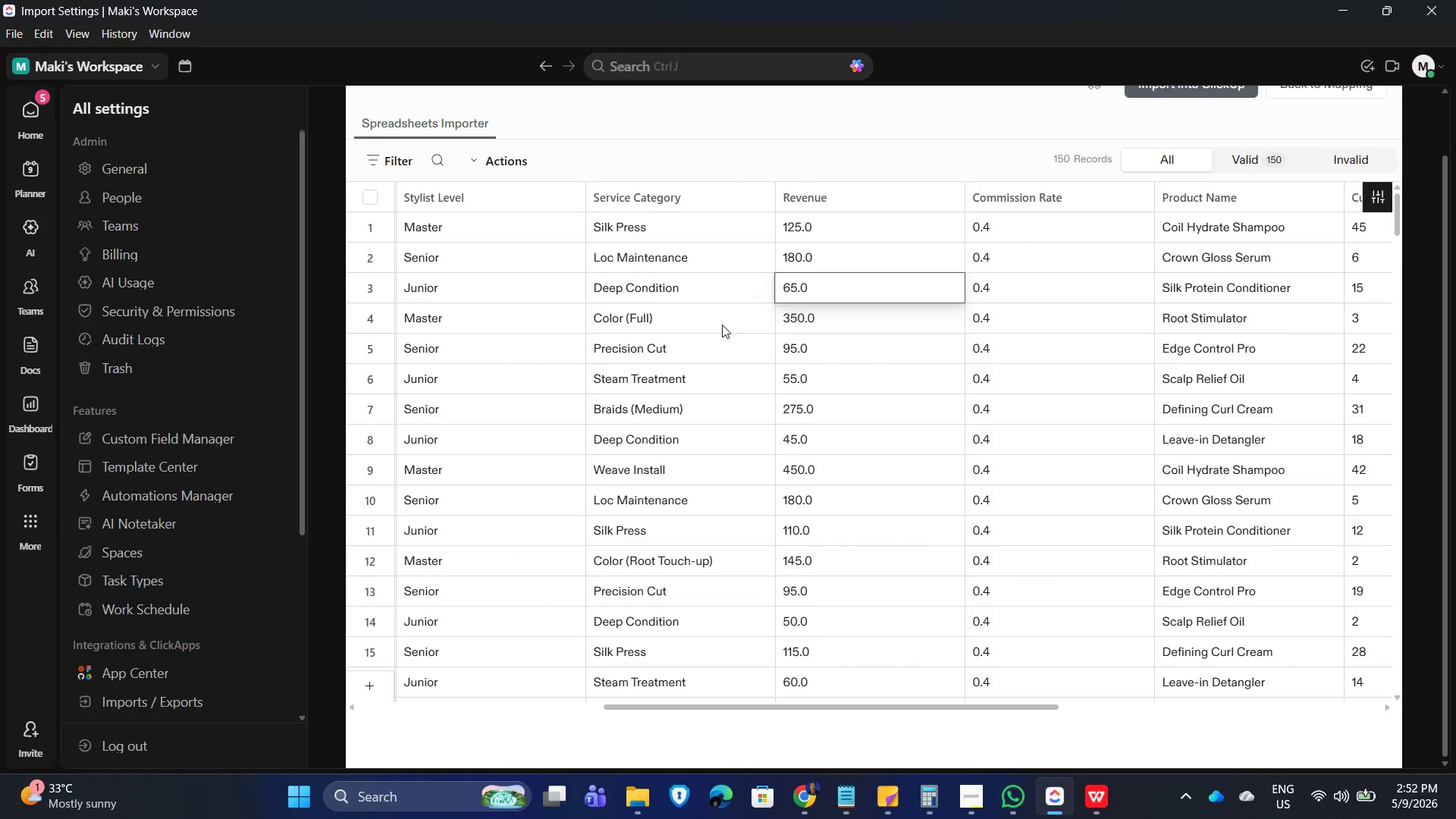 
key(ArrowLeft)
 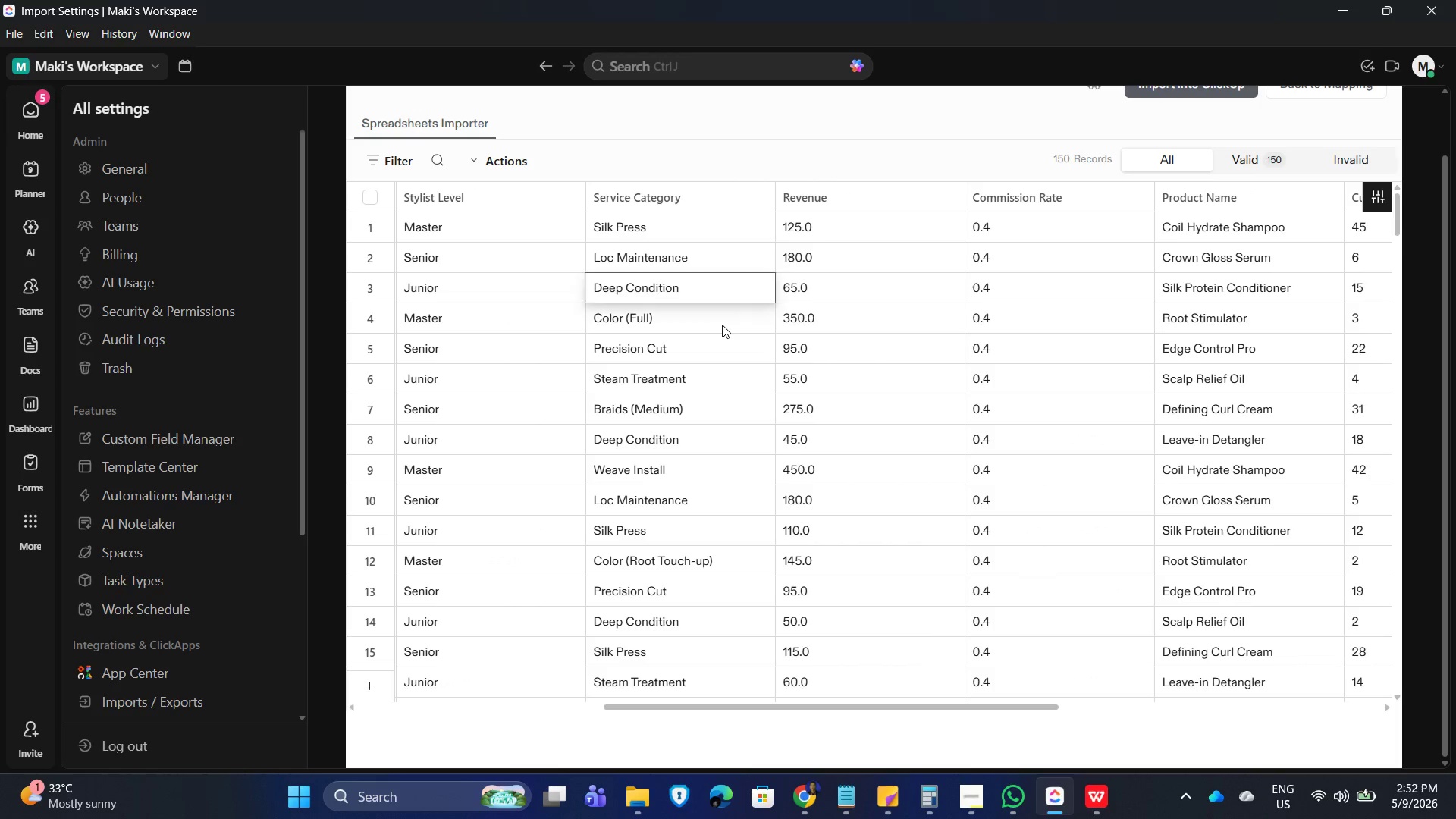 
key(ArrowLeft)
 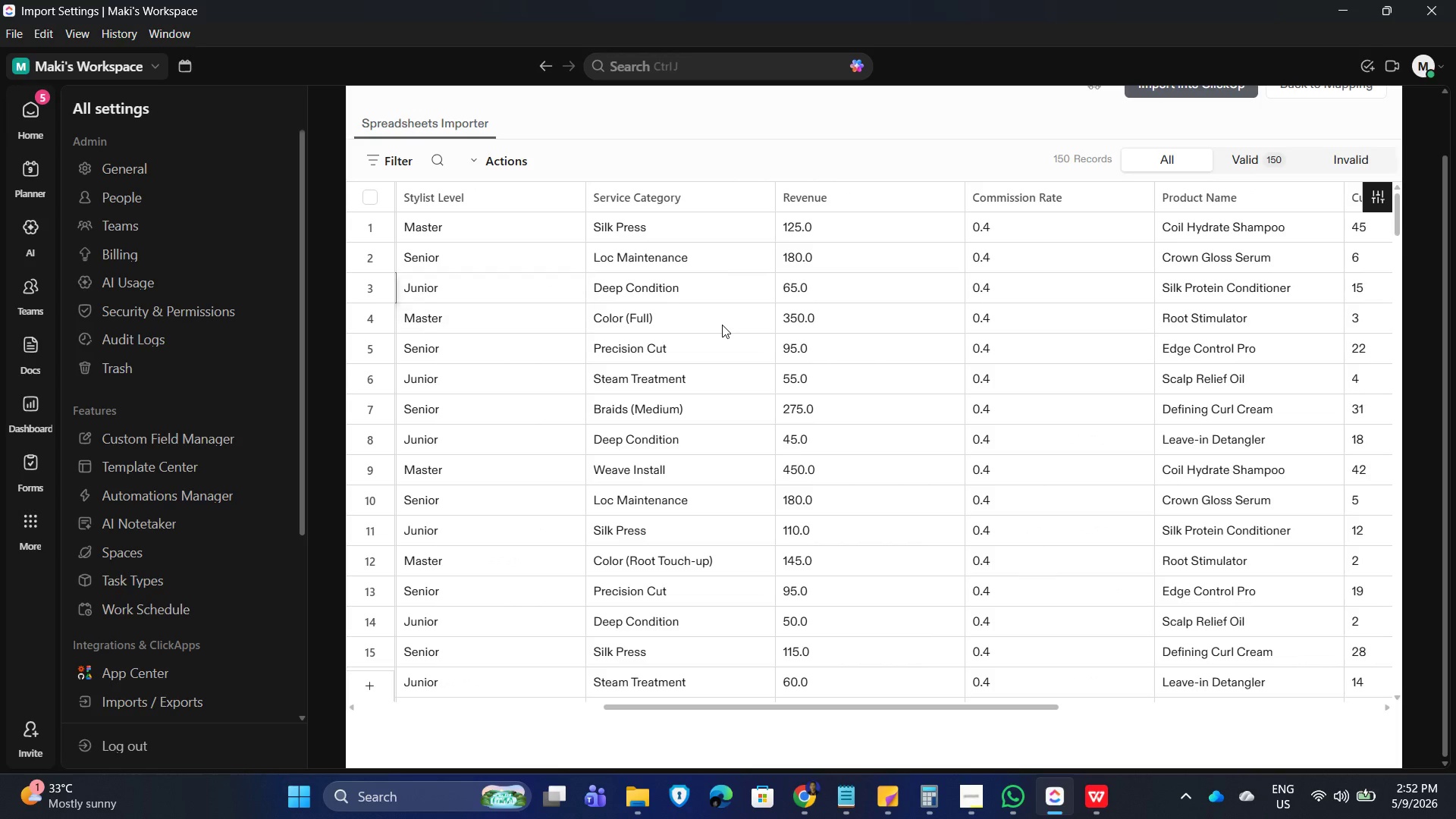 
key(ArrowLeft)
 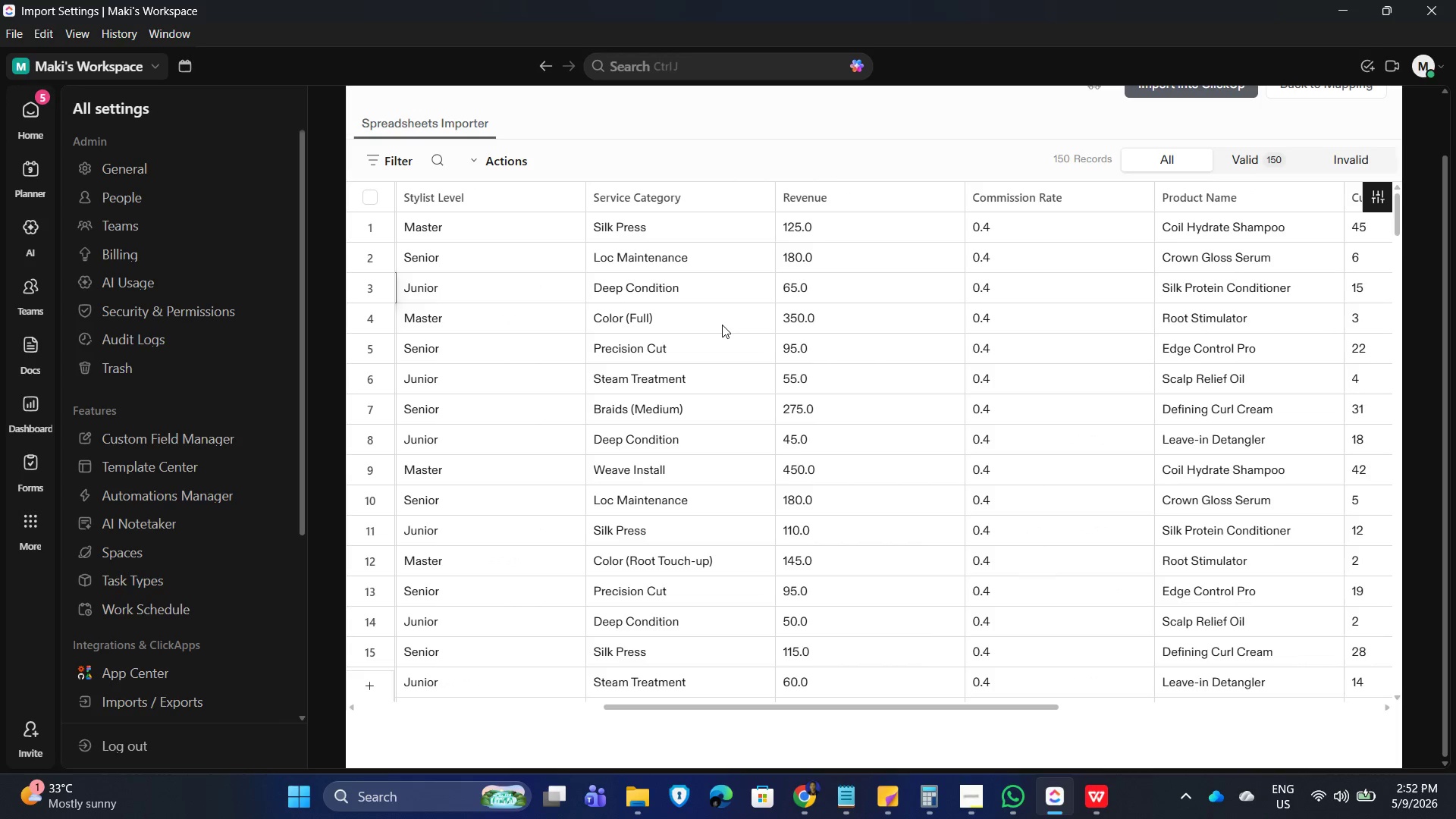 
key(ArrowRight)
 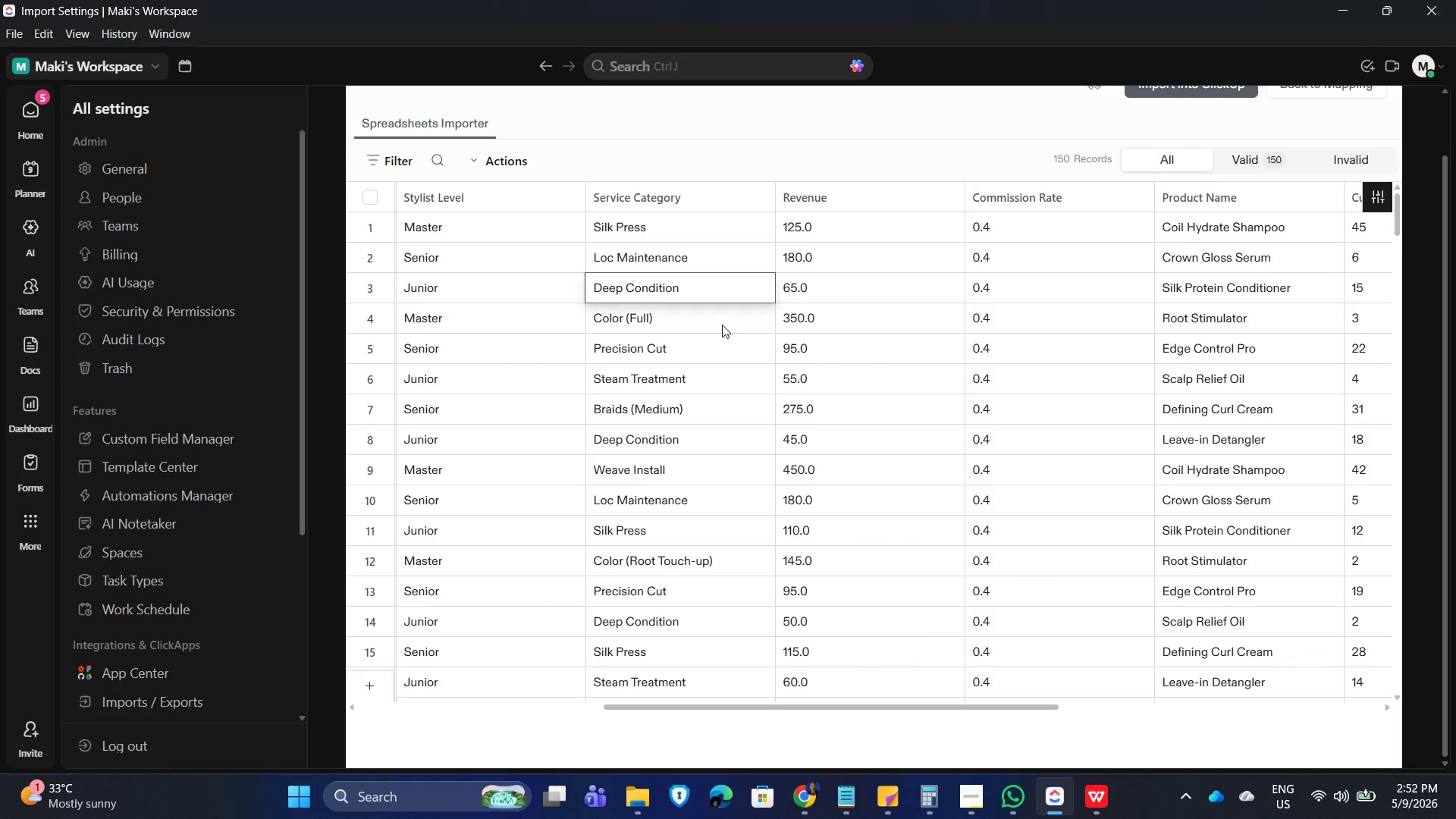 
key(ArrowRight)
 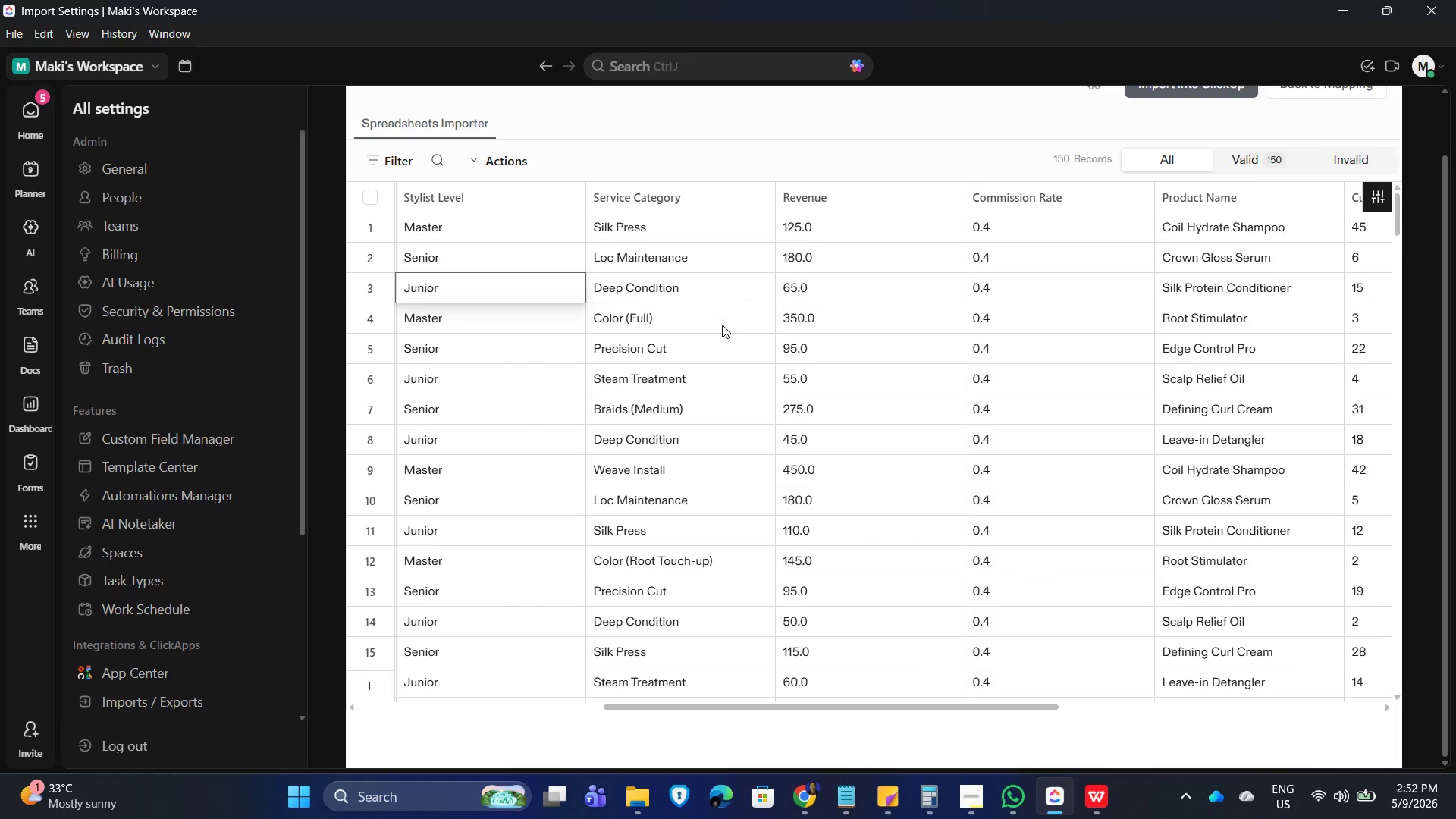 
key(ArrowLeft)
 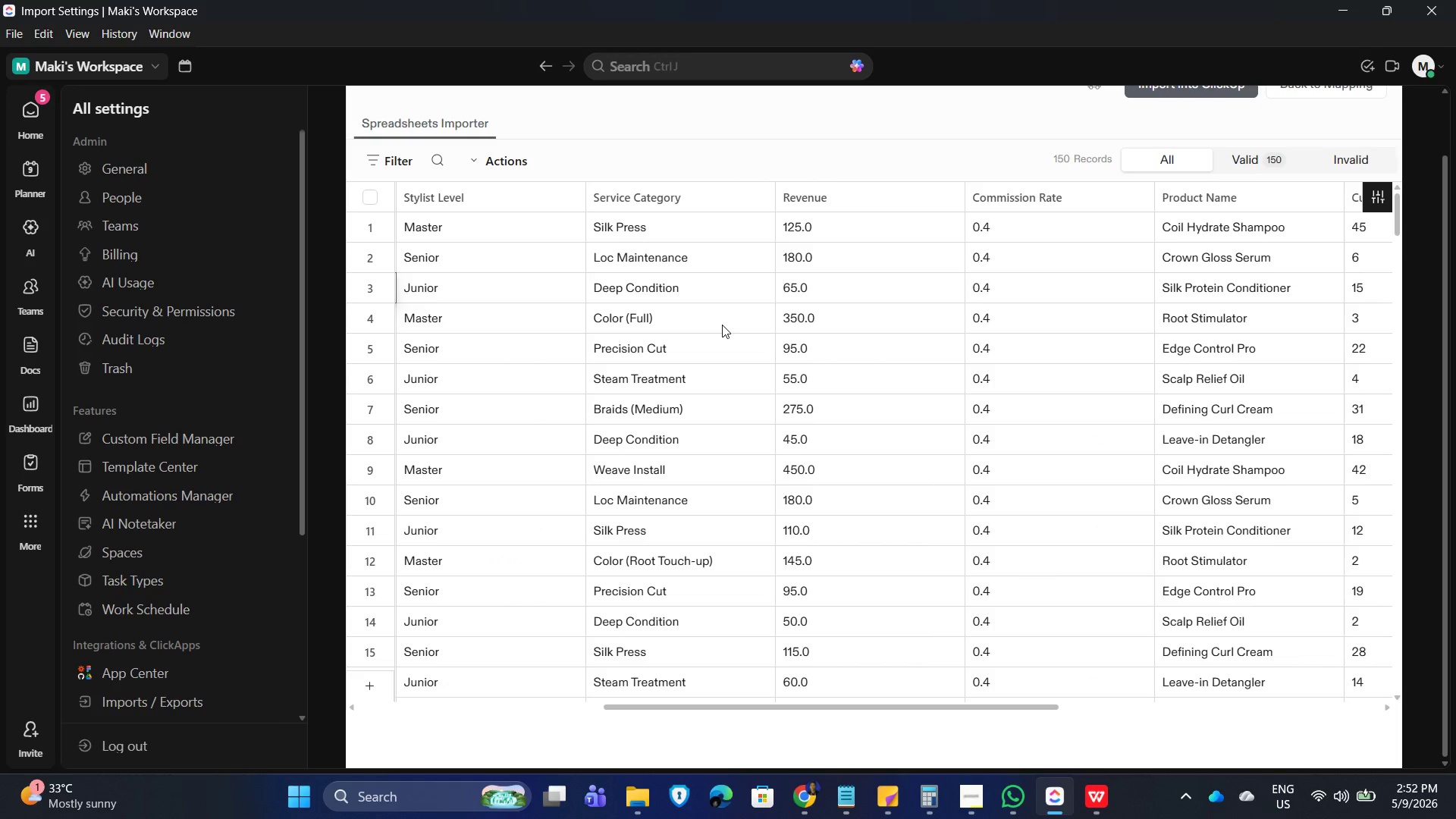 
key(ArrowLeft)